 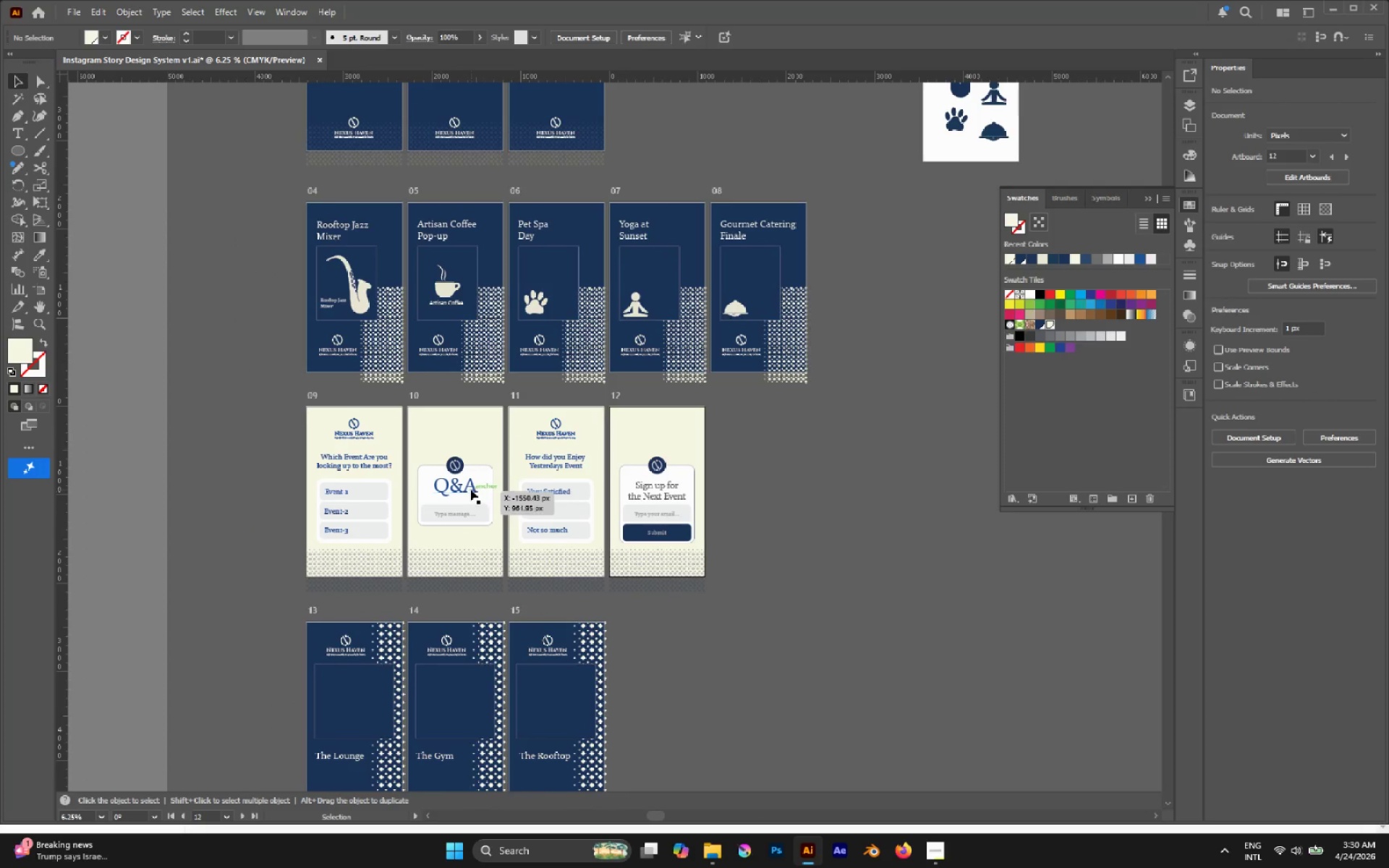 
left_click([471, 514])
 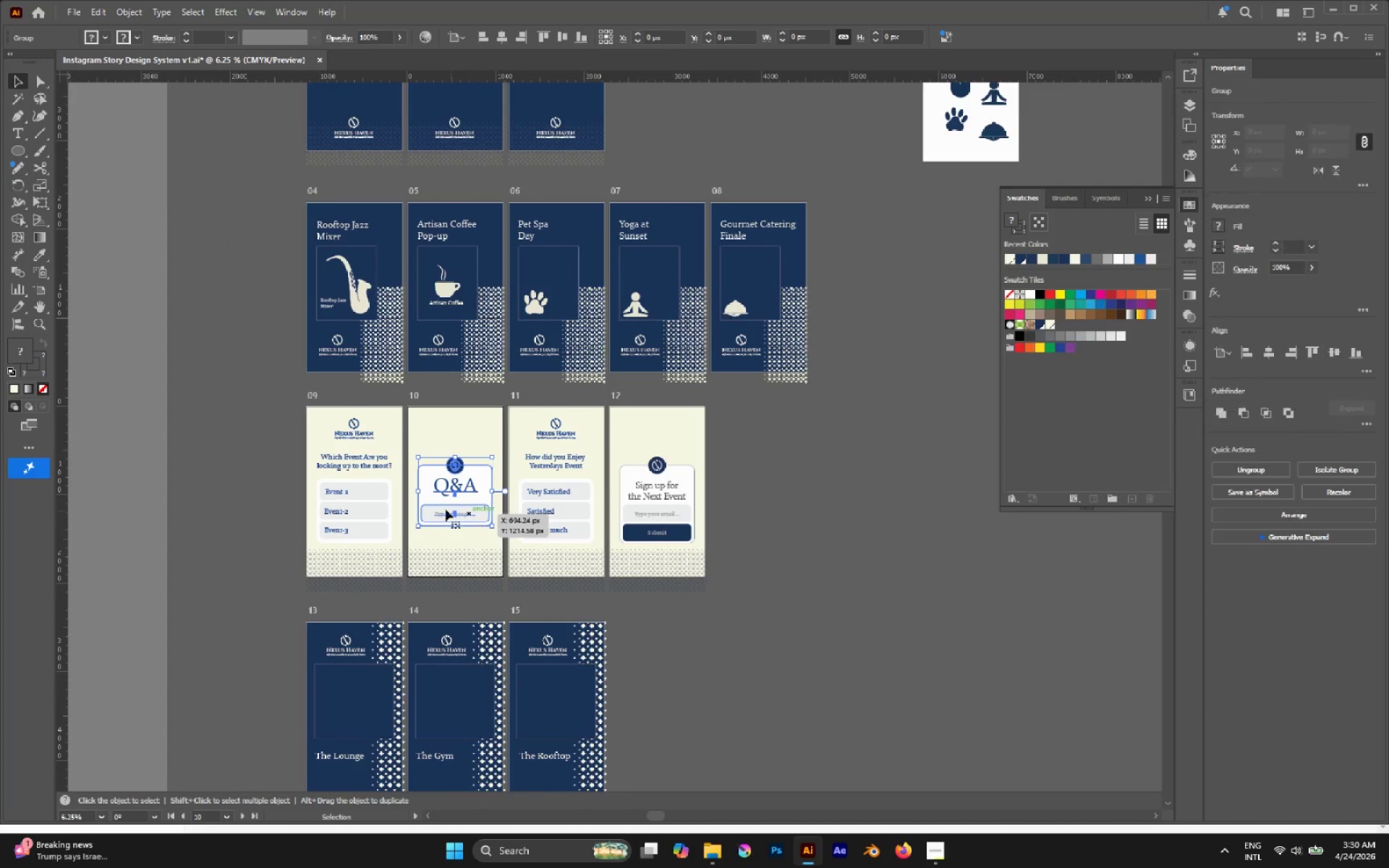 
hold_key(key=AltLeft, duration=0.67)
scroll: coordinate [441, 509], scroll_direction: up, amount: 5.0
 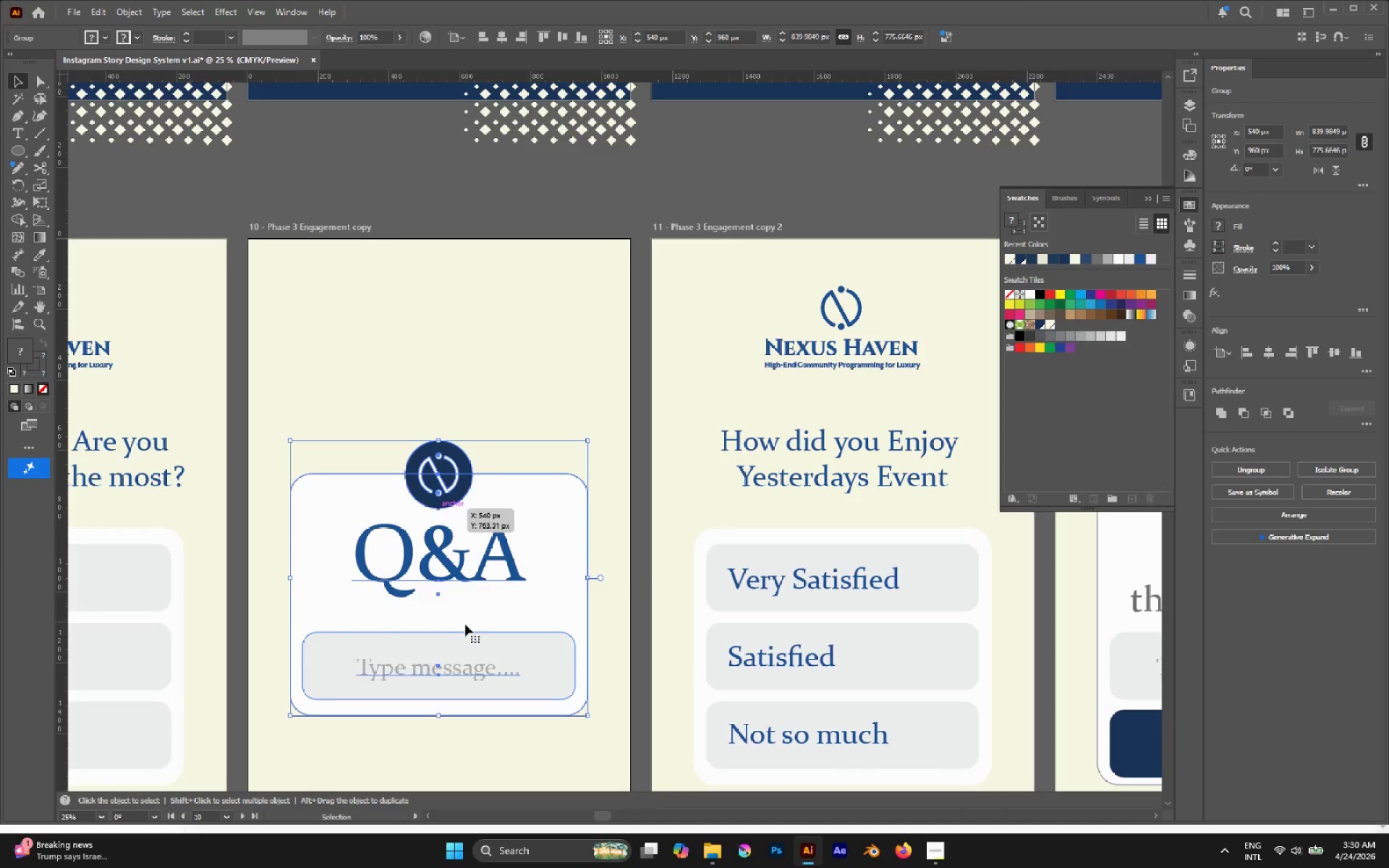 
key(Break)
 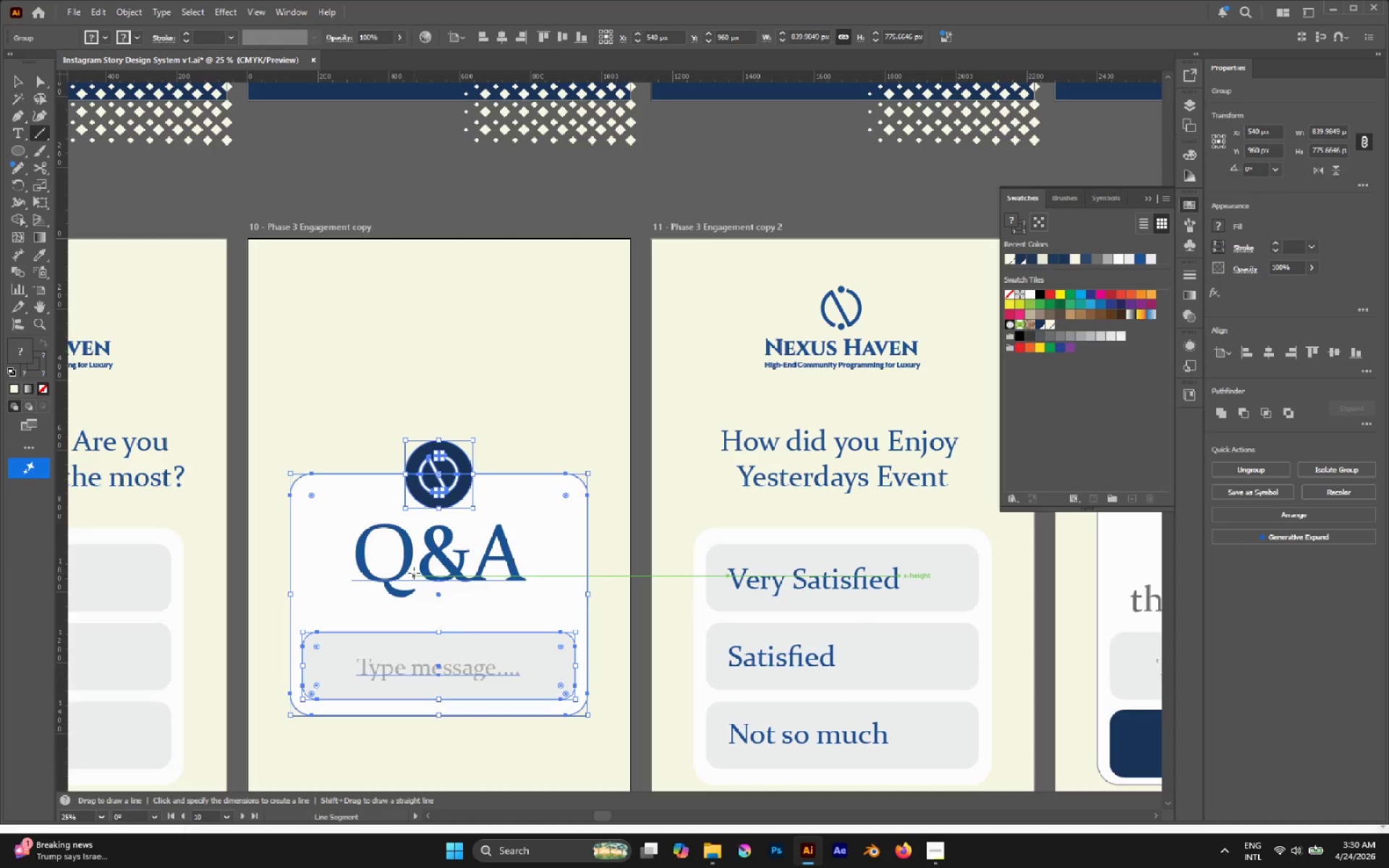 
key(A)
 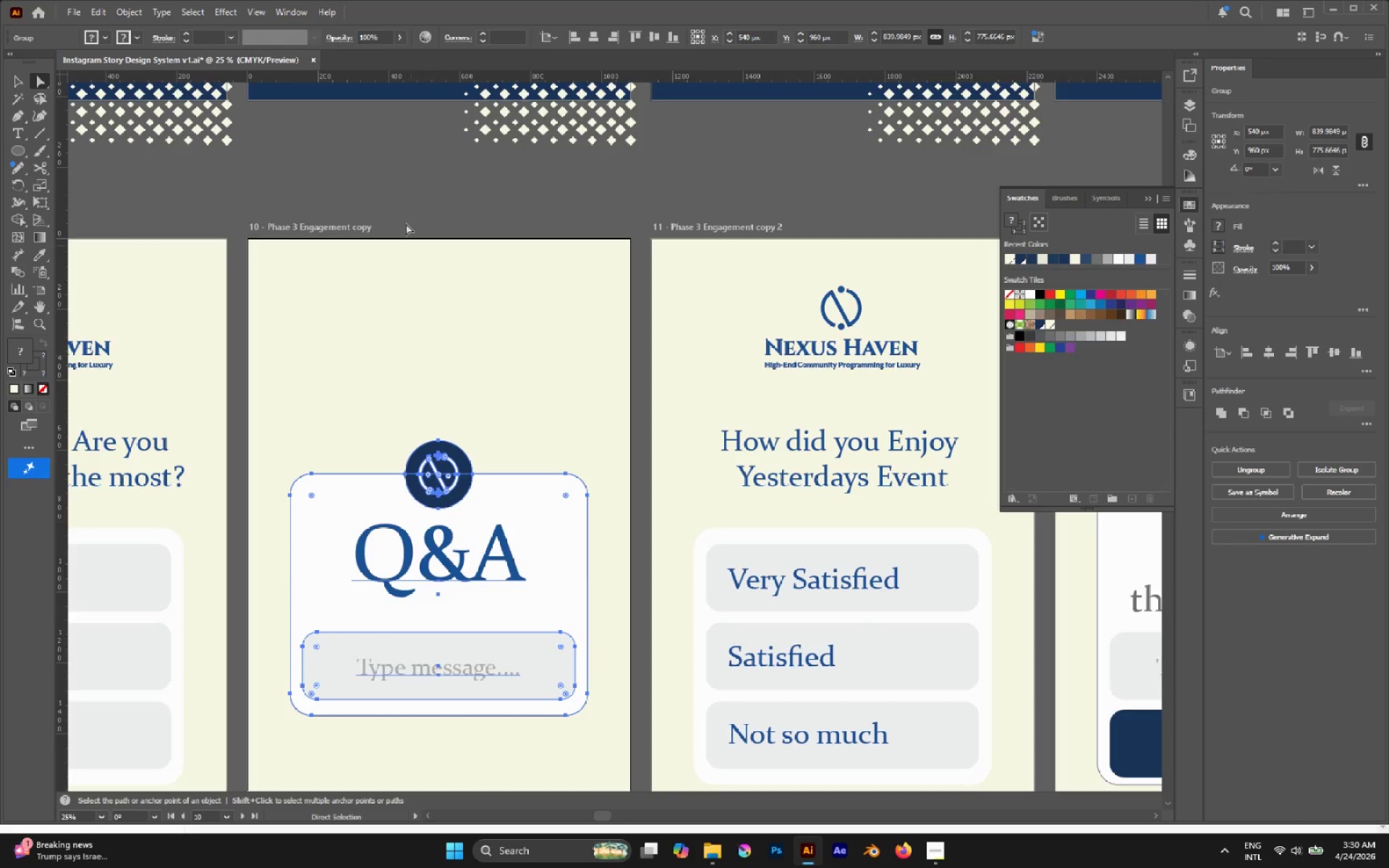 
left_click([399, 186])
 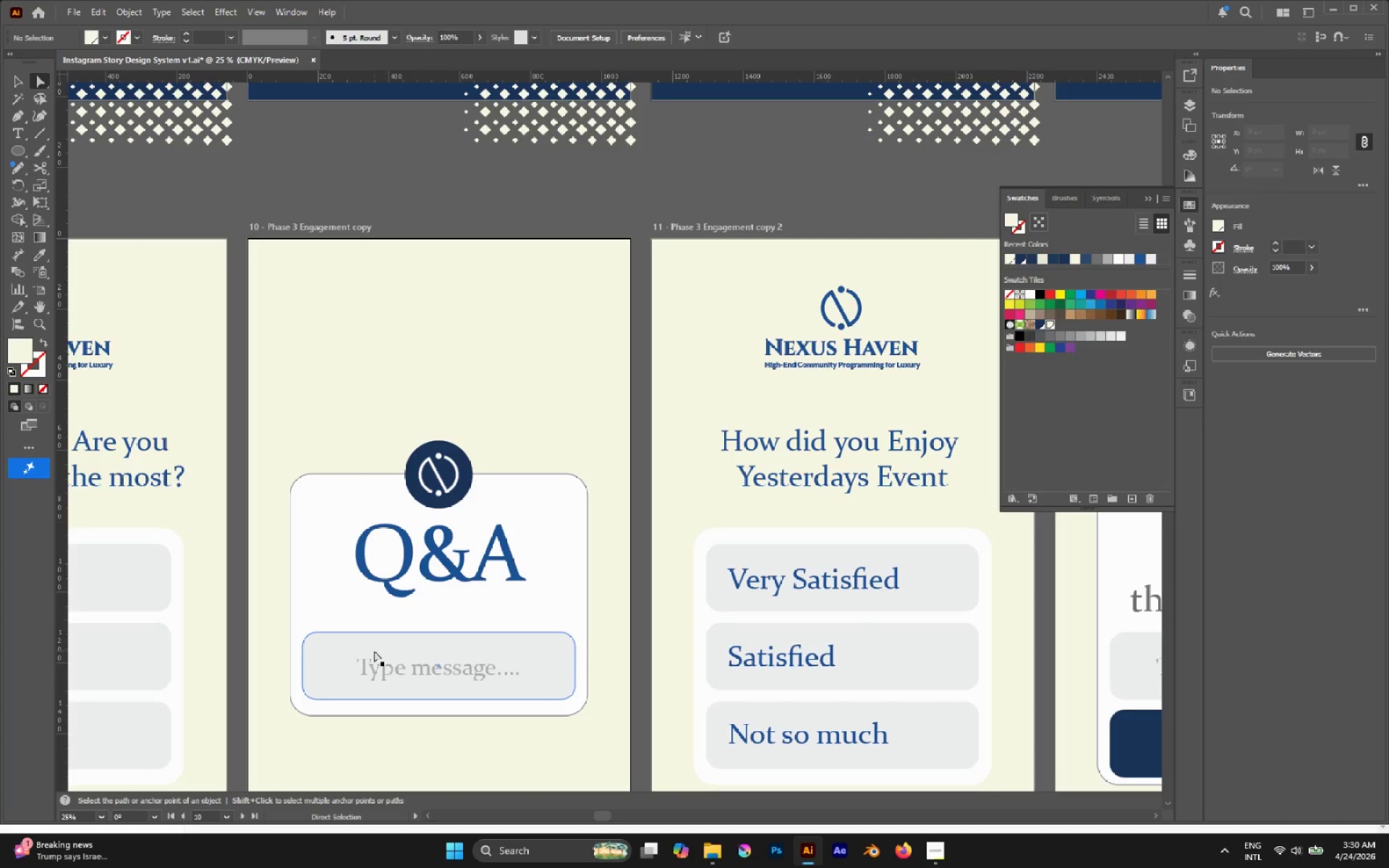 
left_click([374, 650])
 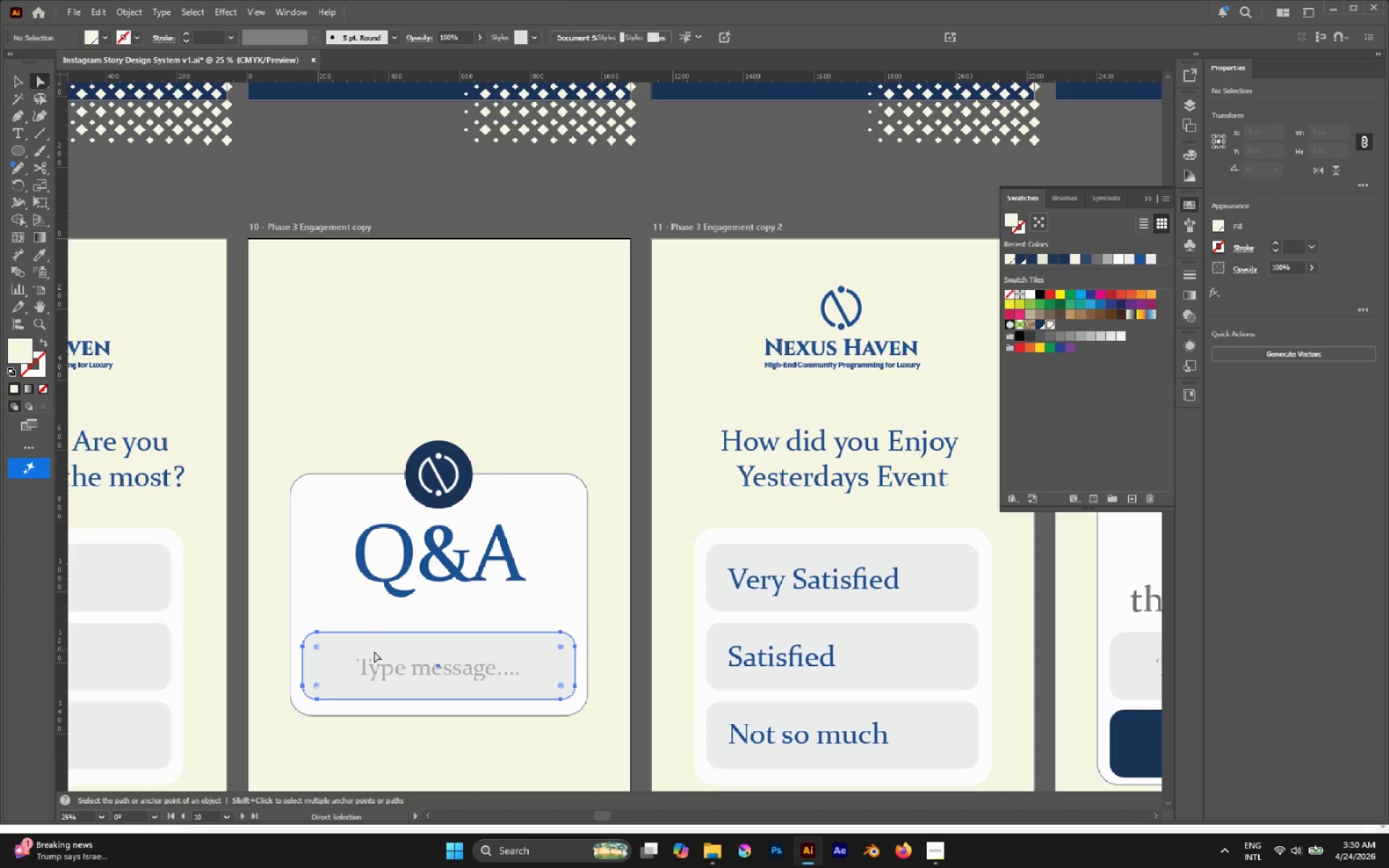 
hold_key(key=ShiftLeft, duration=0.73)
left_click([383, 665])
 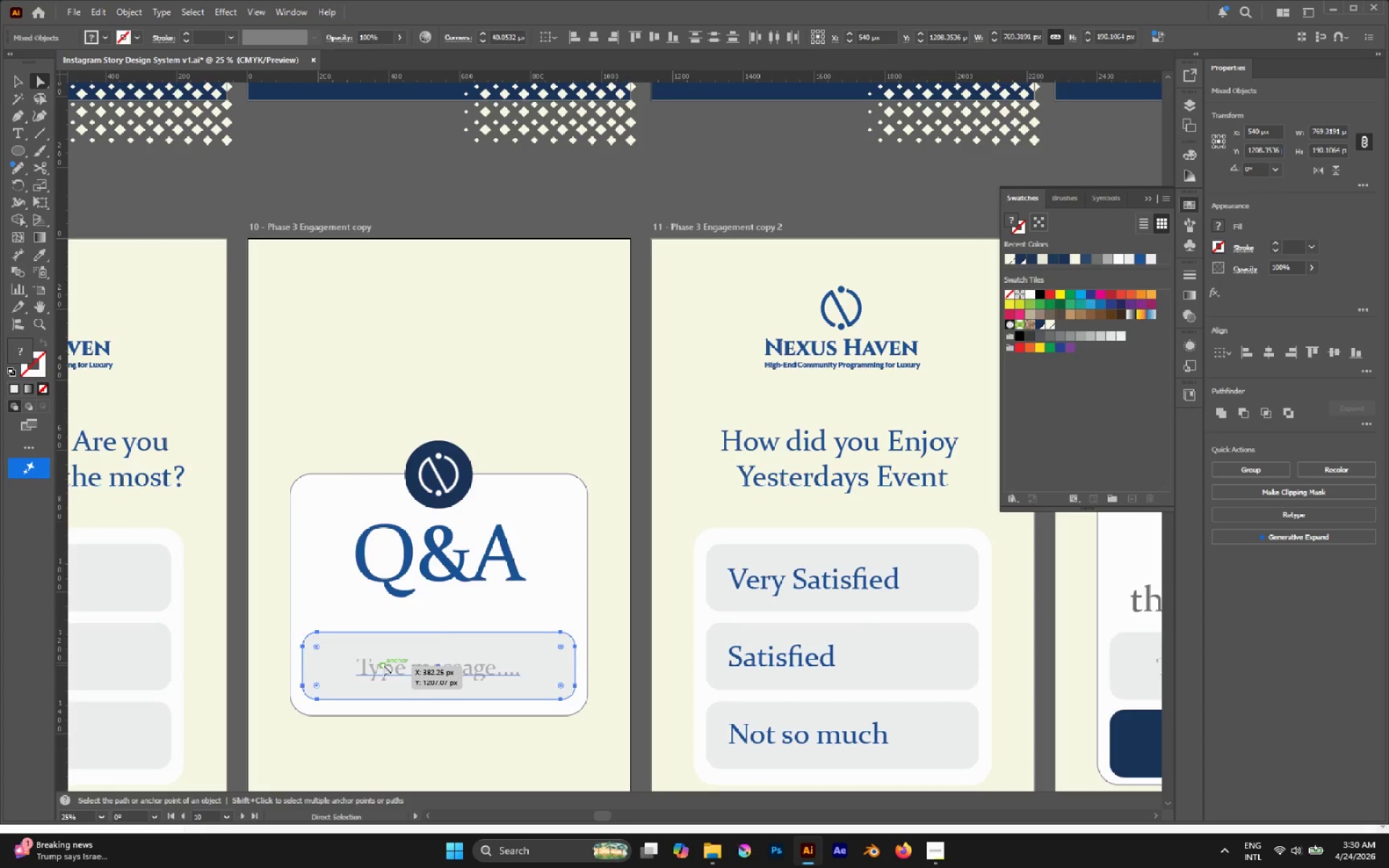 
key(Control+C)
 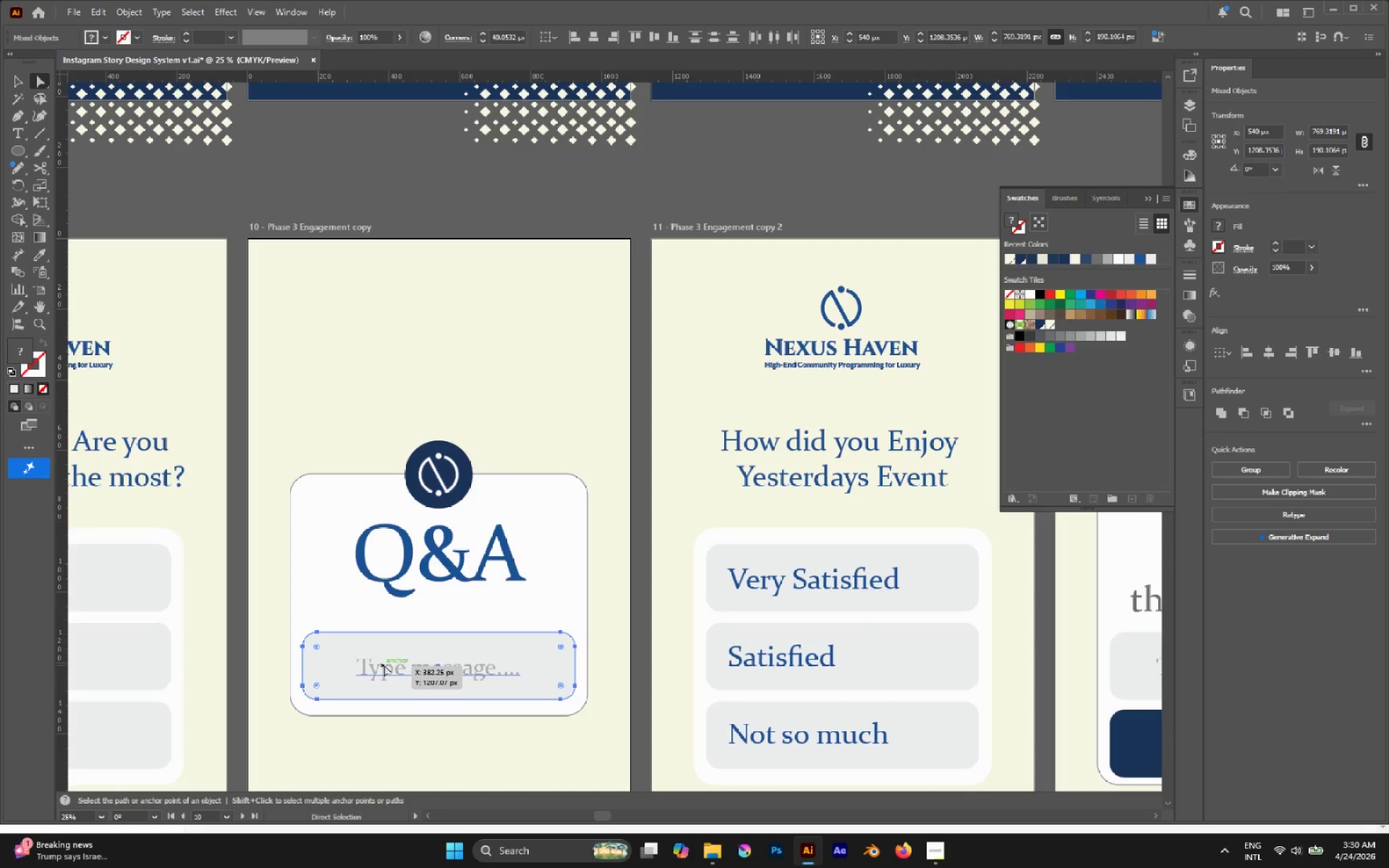 
key(Control+X)
 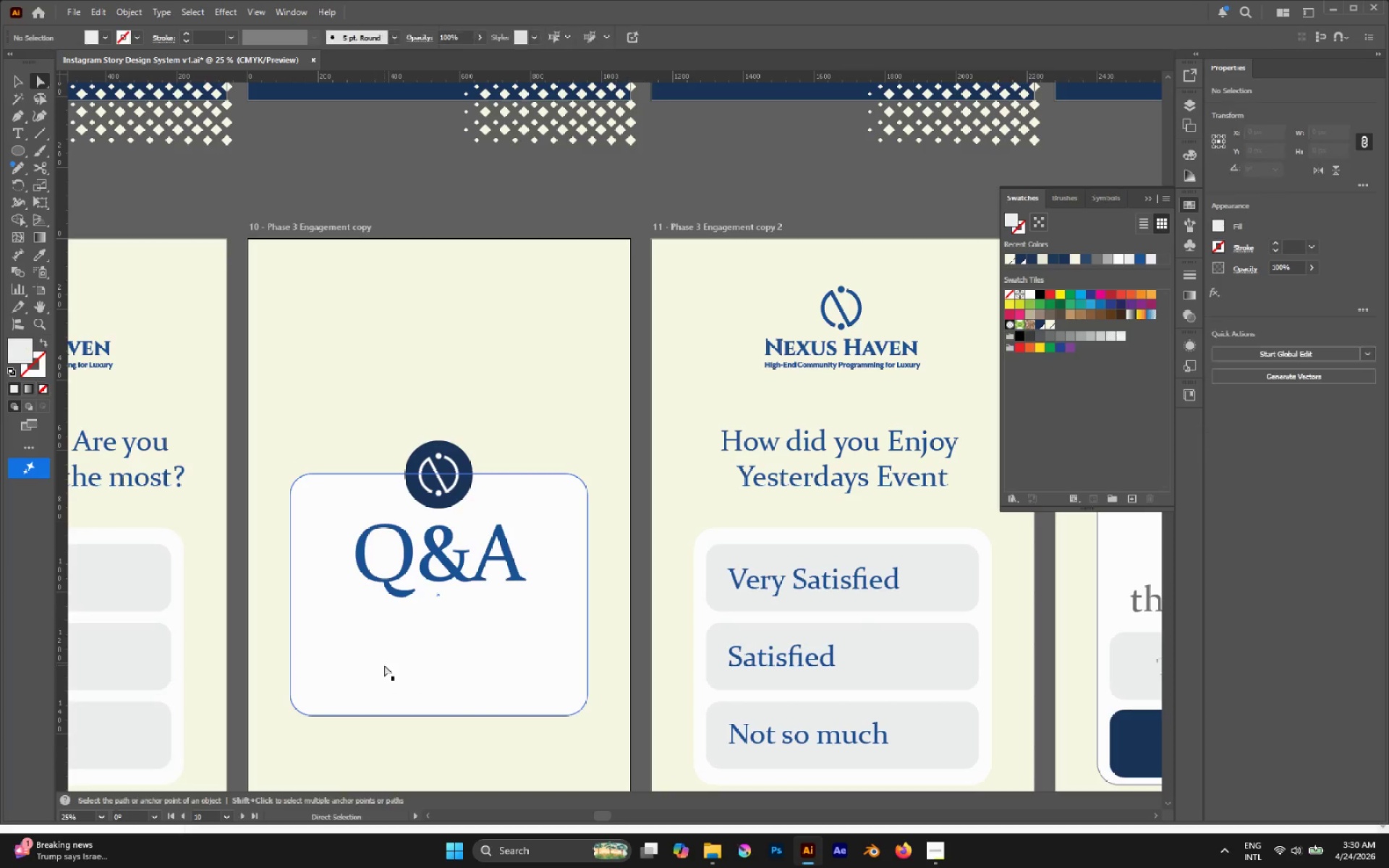 
key(Control+Shift+V)
 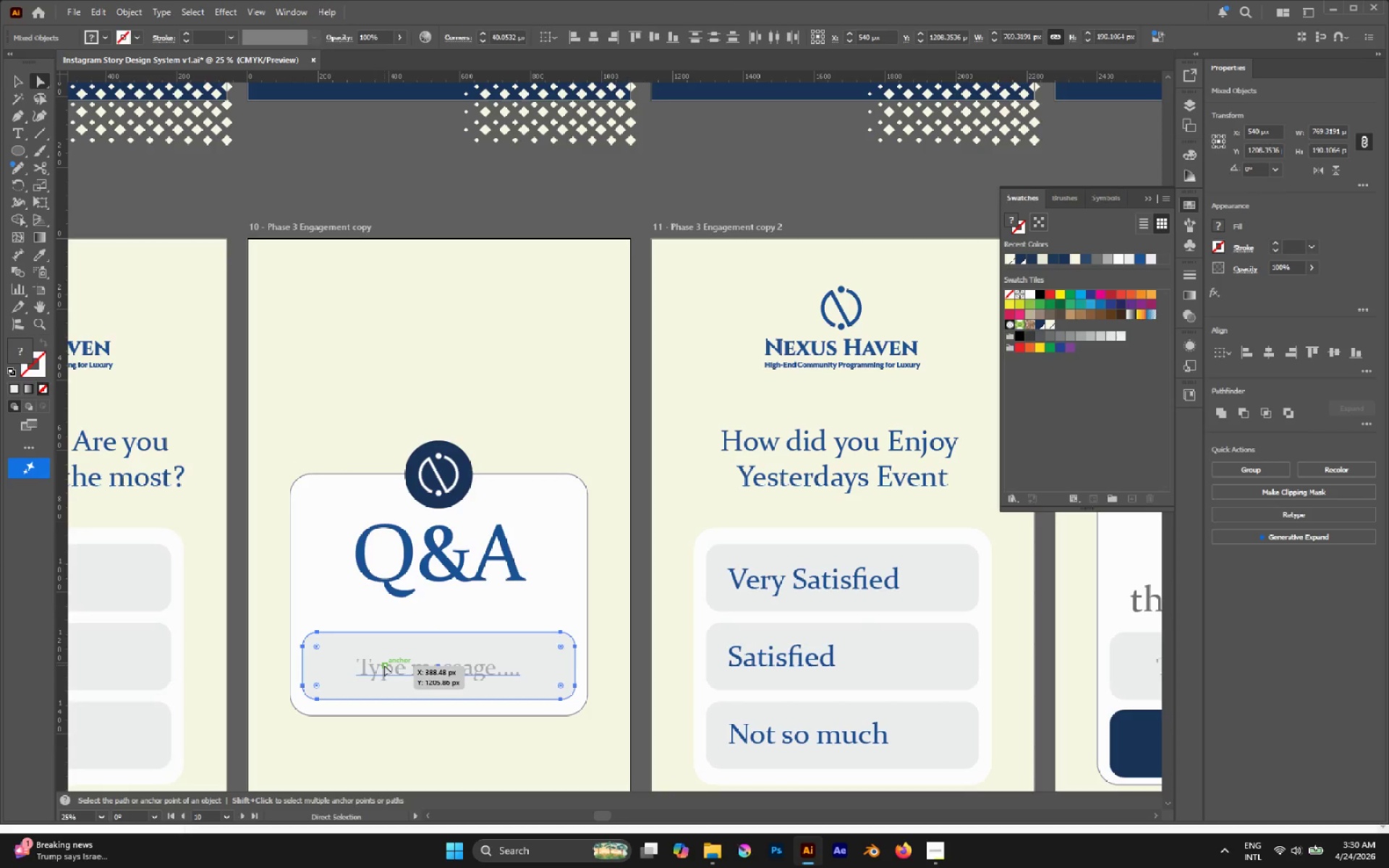 
key(V)
 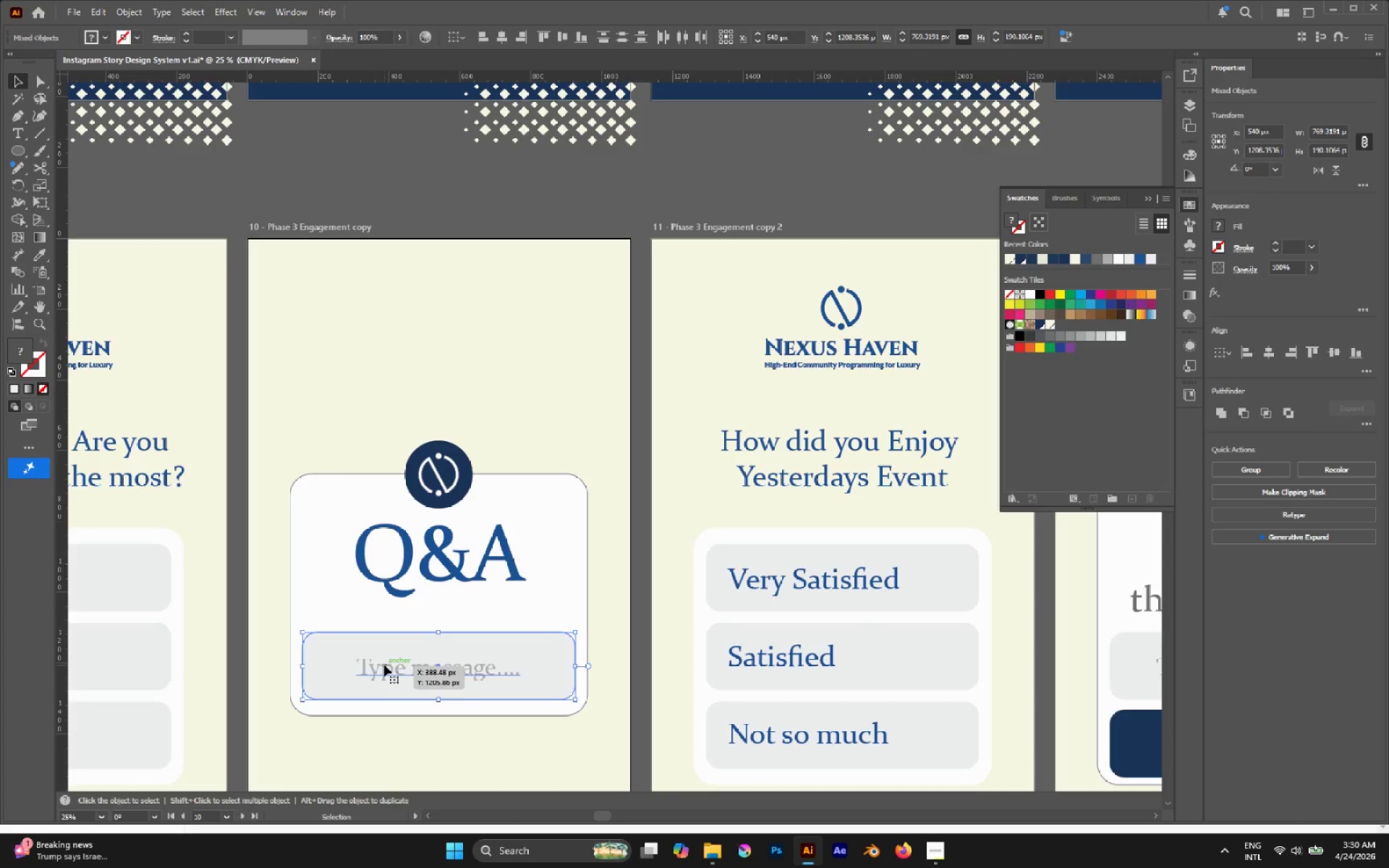 
key(Control+G)
 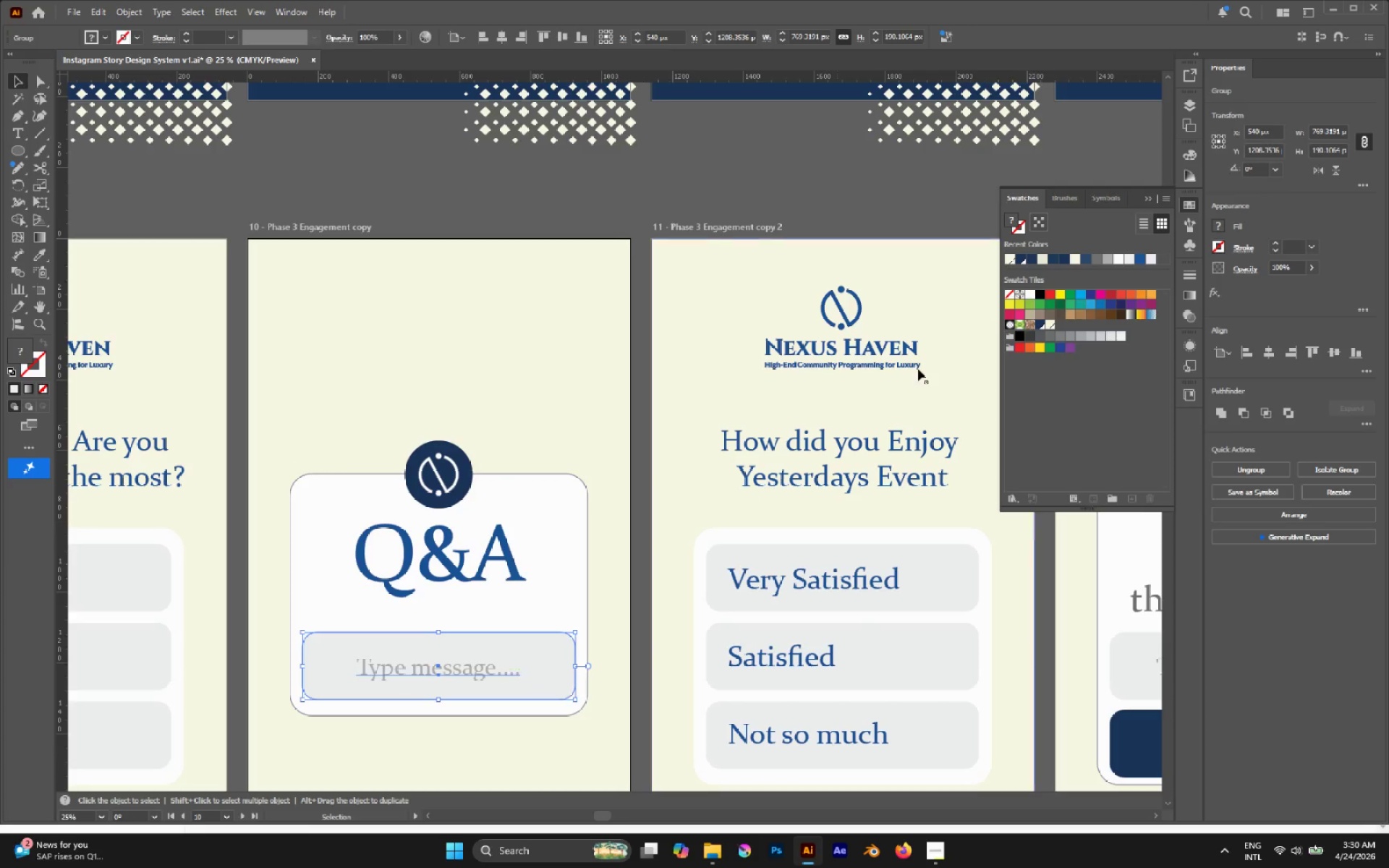 
left_click([1191, 224])
 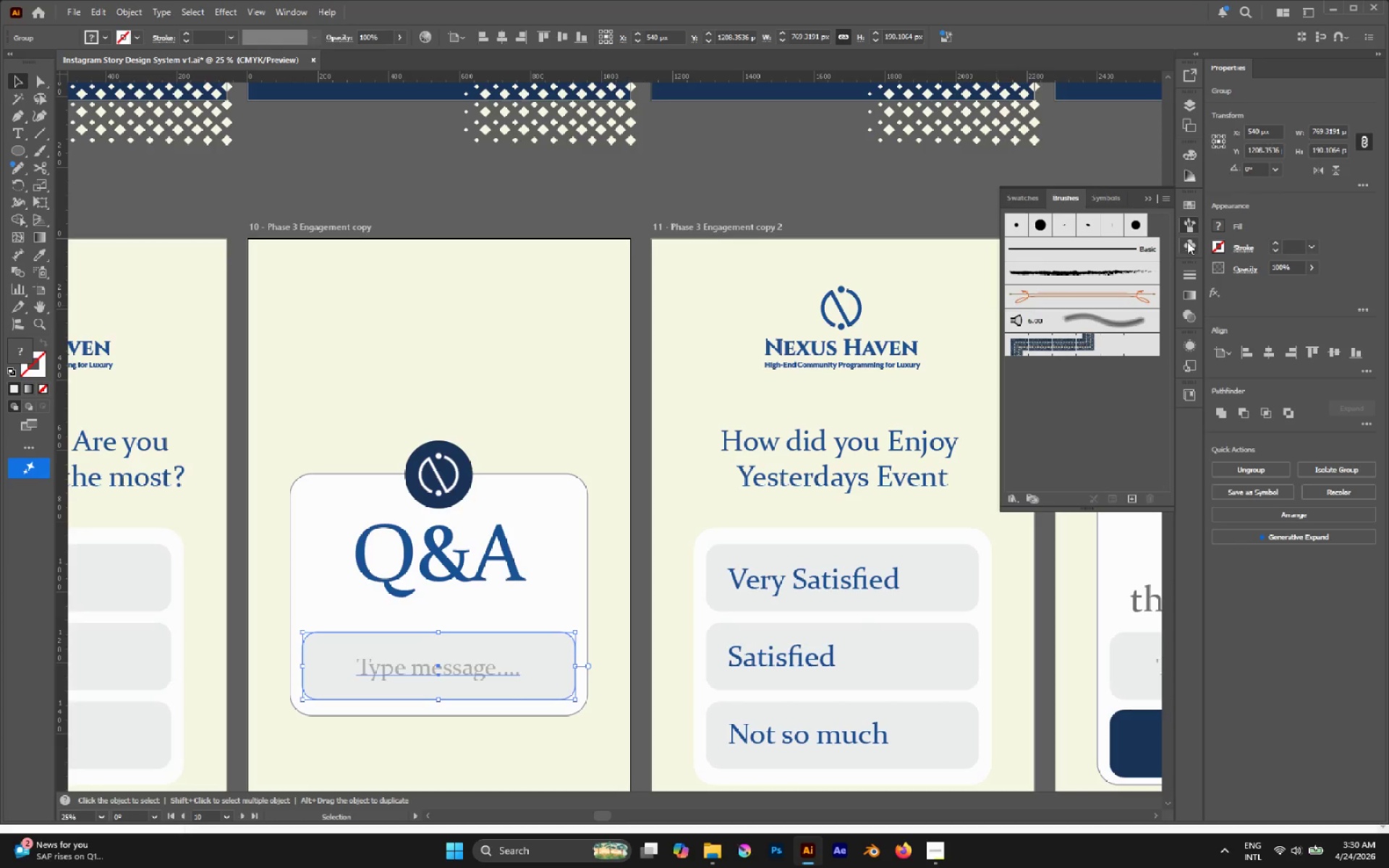 
left_click([1187, 242])
 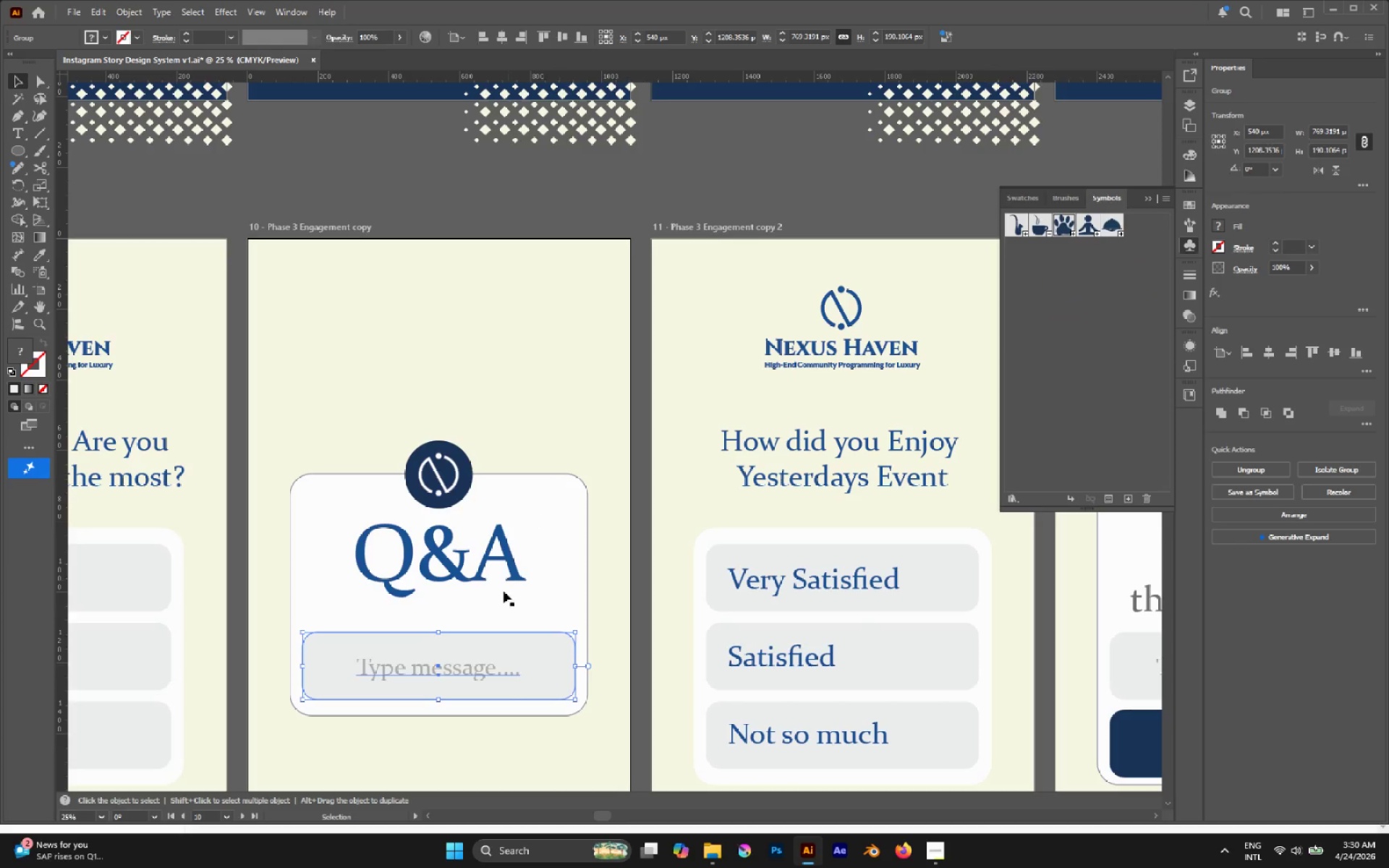 
left_click_drag(start_coordinate=[483, 661], to_coordinate=[1129, 319])
 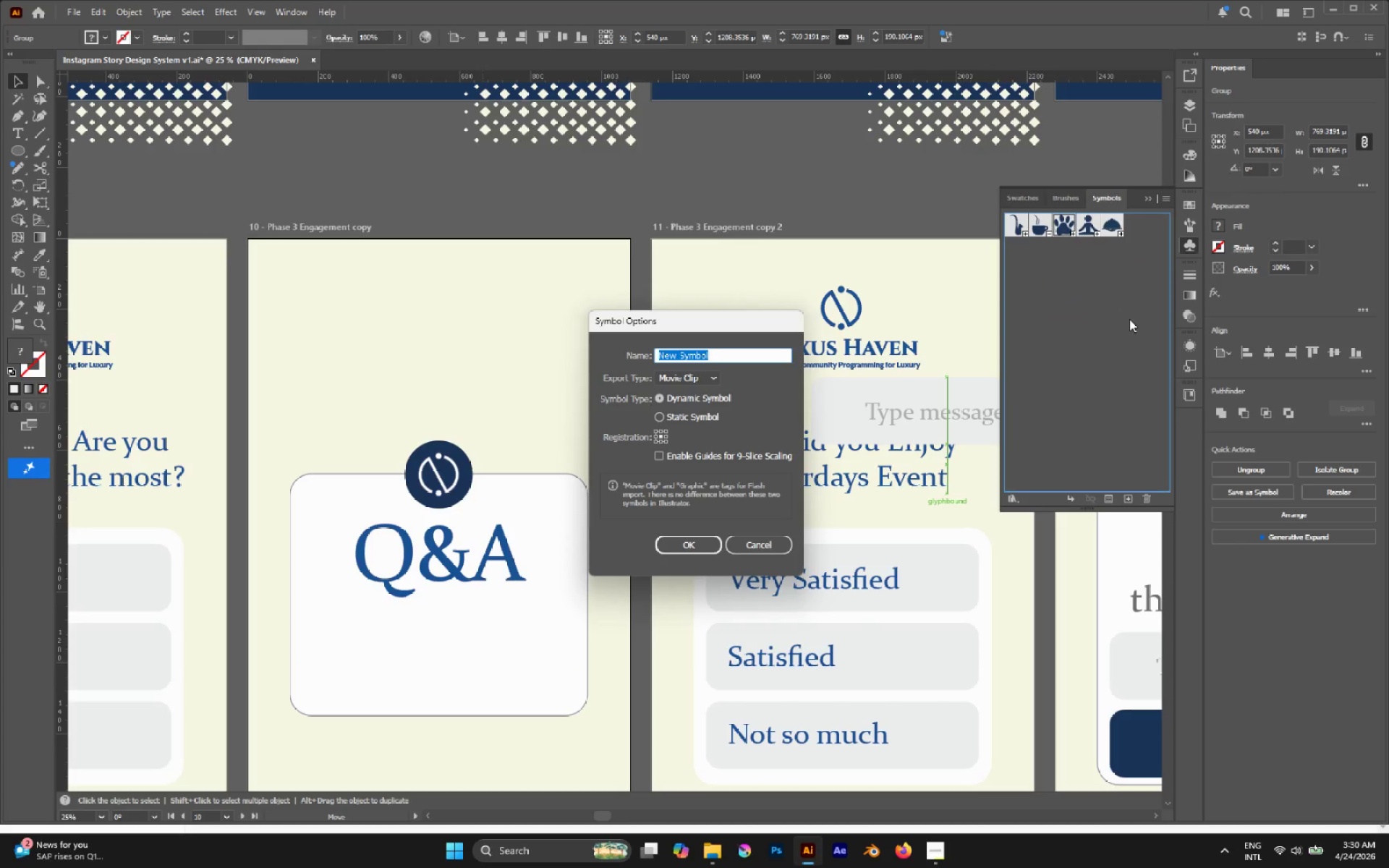 
type(button)
 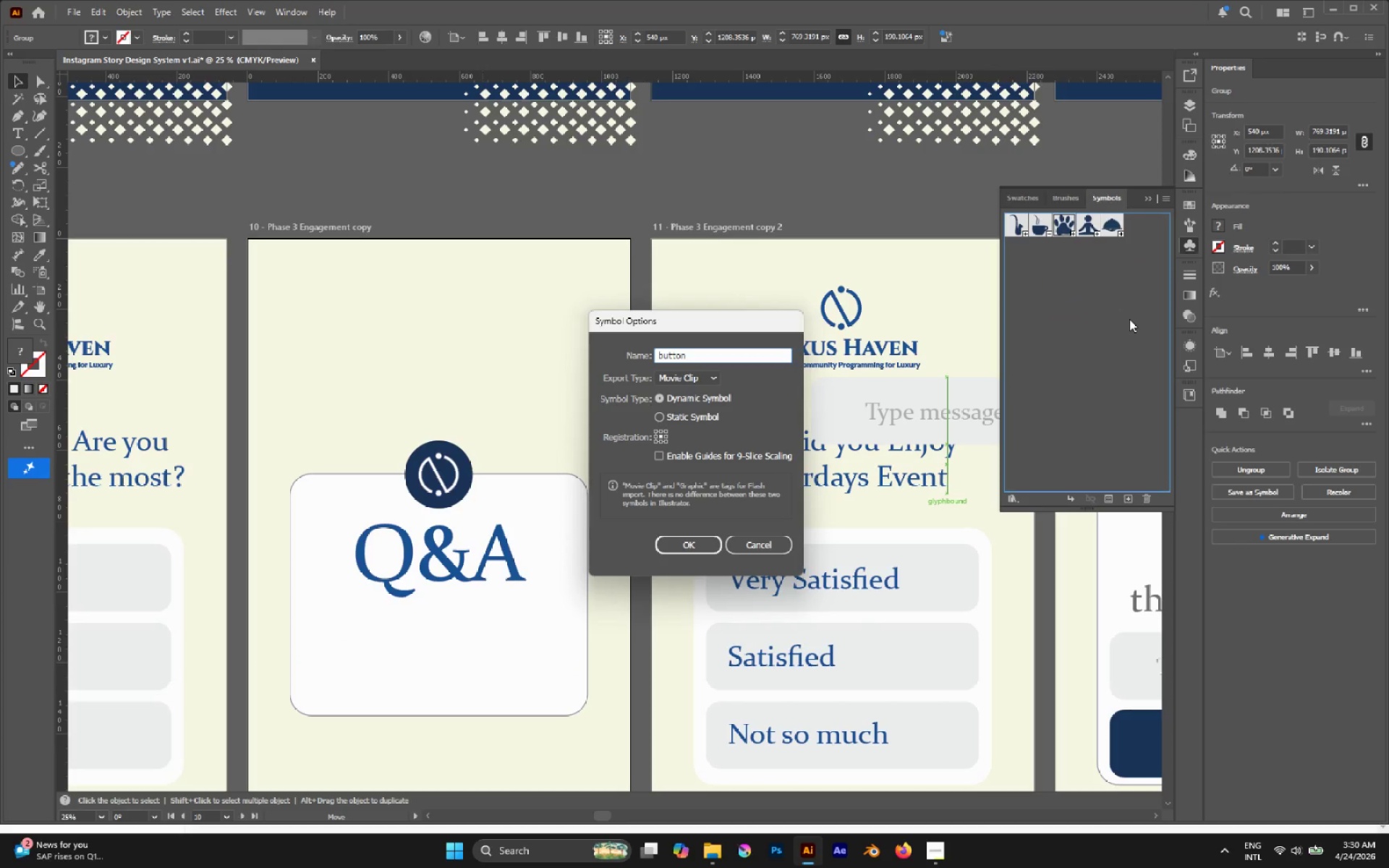 
key(Enter)
 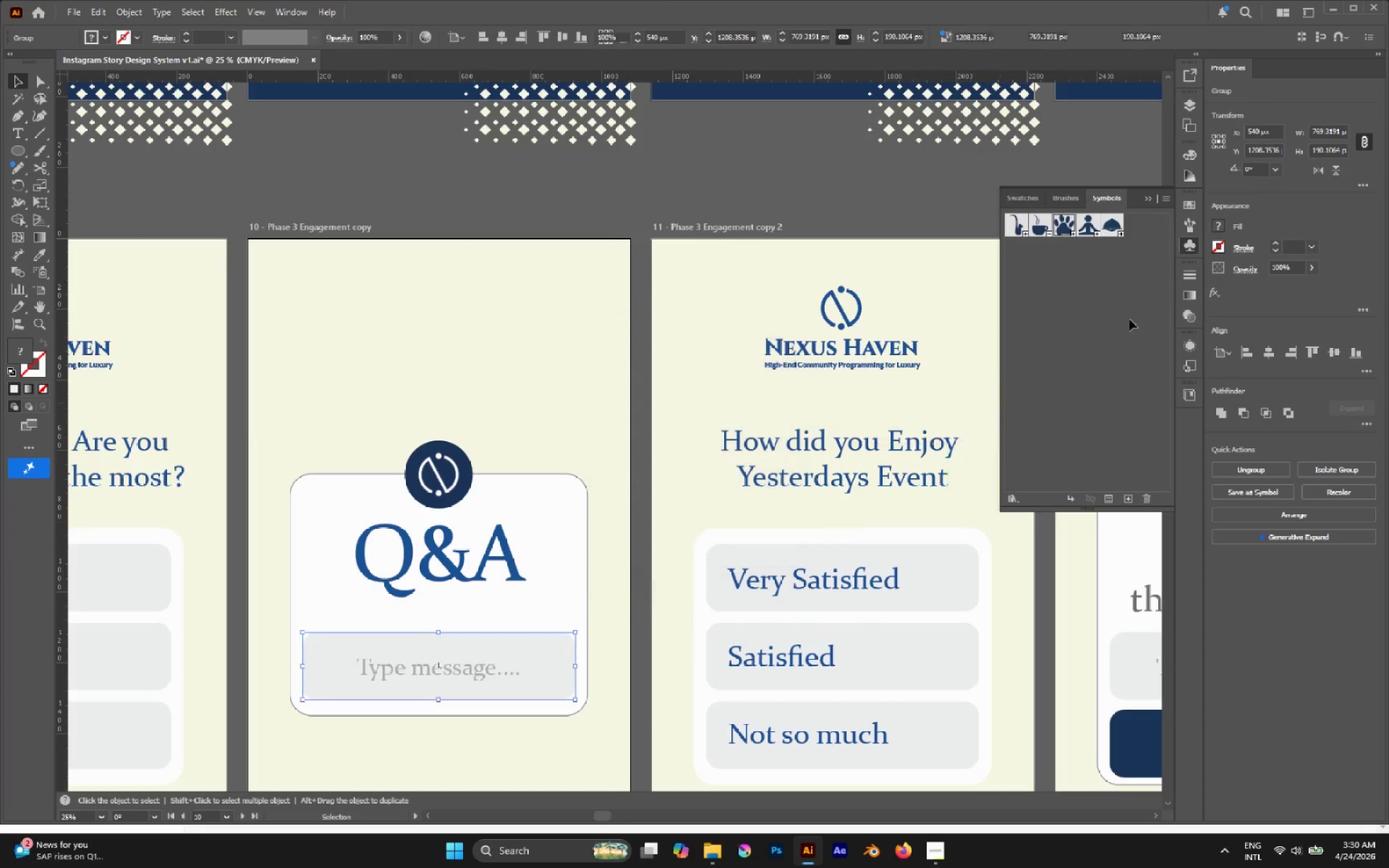 
scroll: coordinate [1129, 319], scroll_direction: up, amount: 4.0
 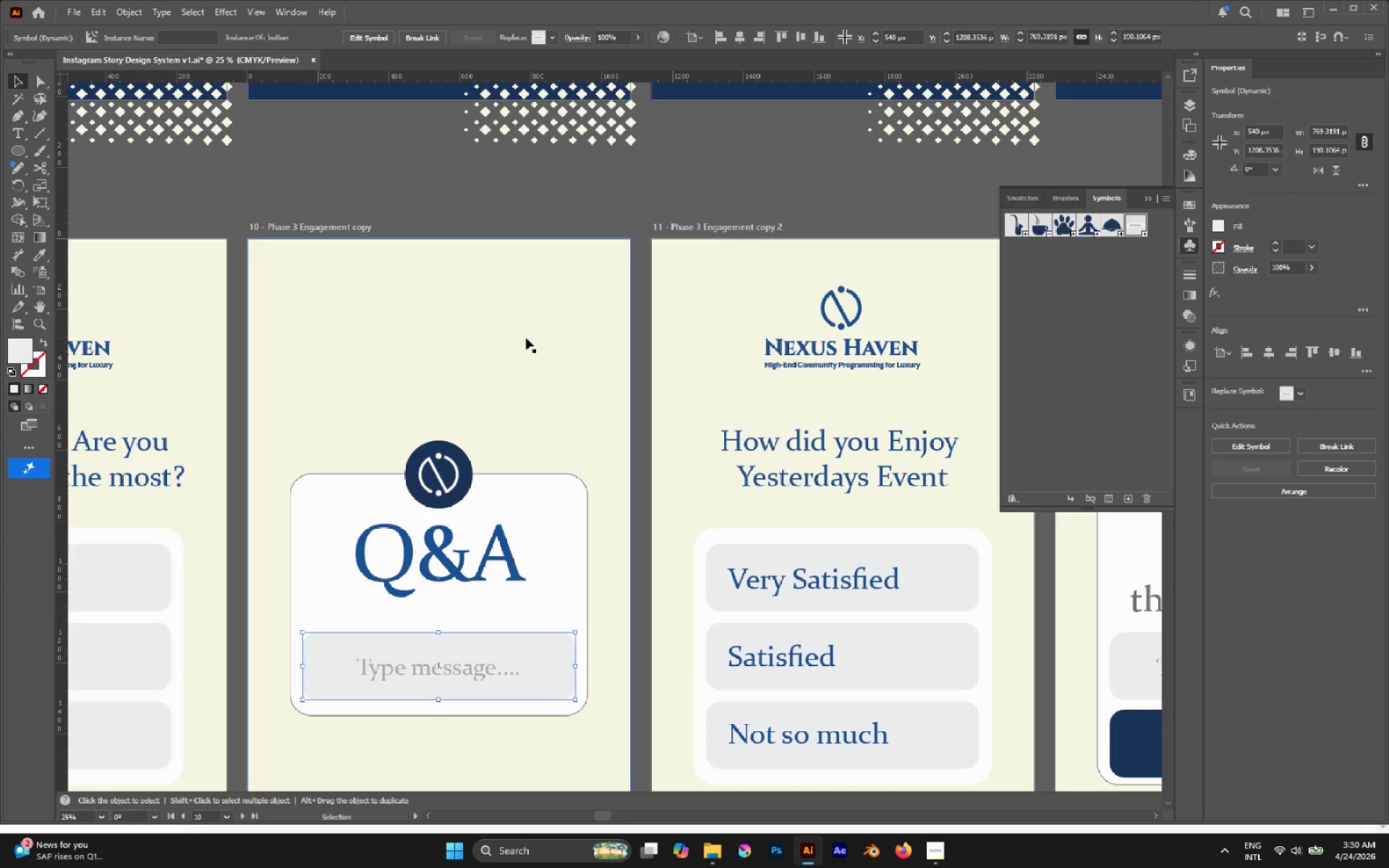 
hold_key(key=AltLeft, duration=0.7)
scroll: coordinate [514, 350], scroll_direction: down, amount: 2.0
 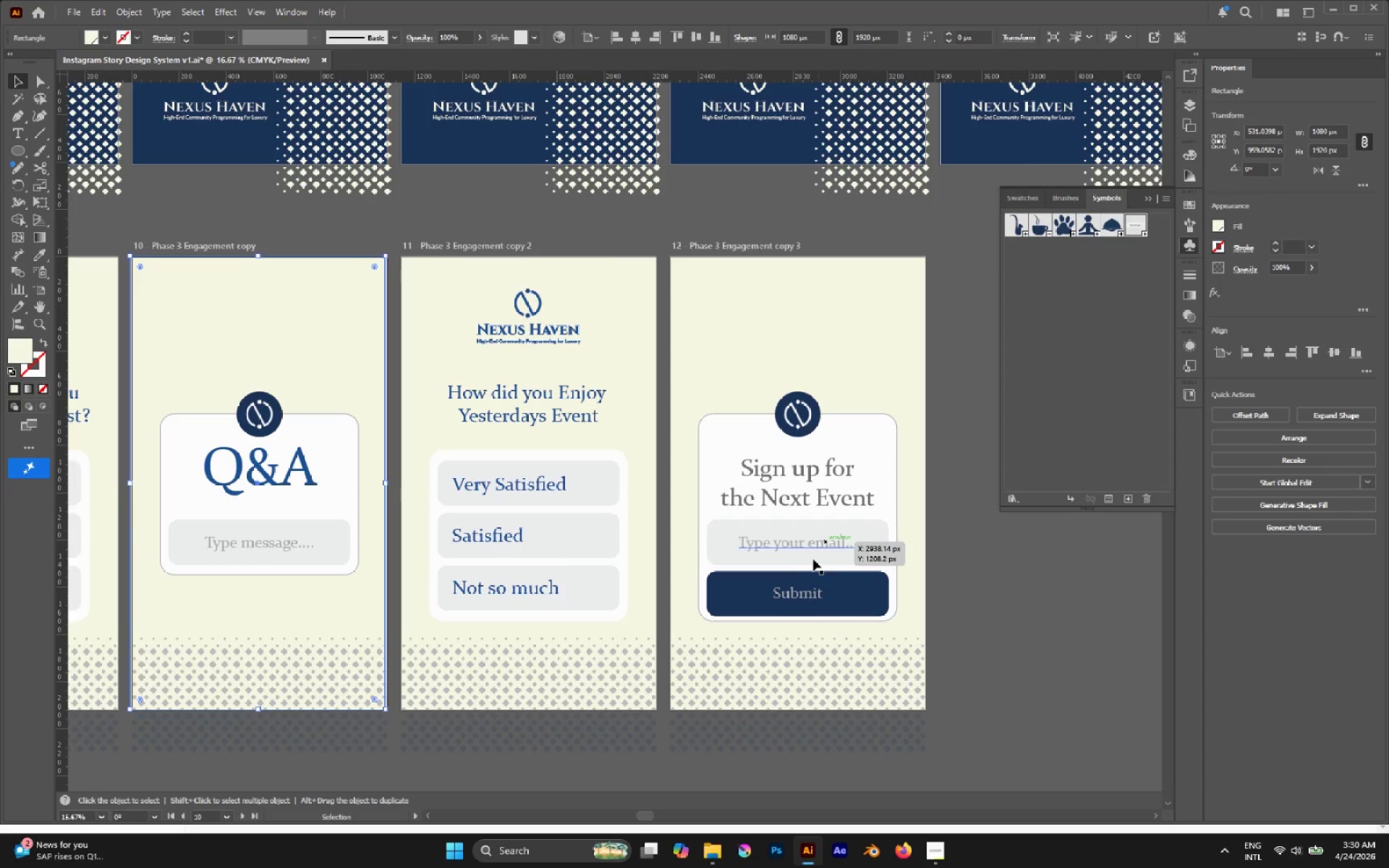 
left_click([804, 587])
 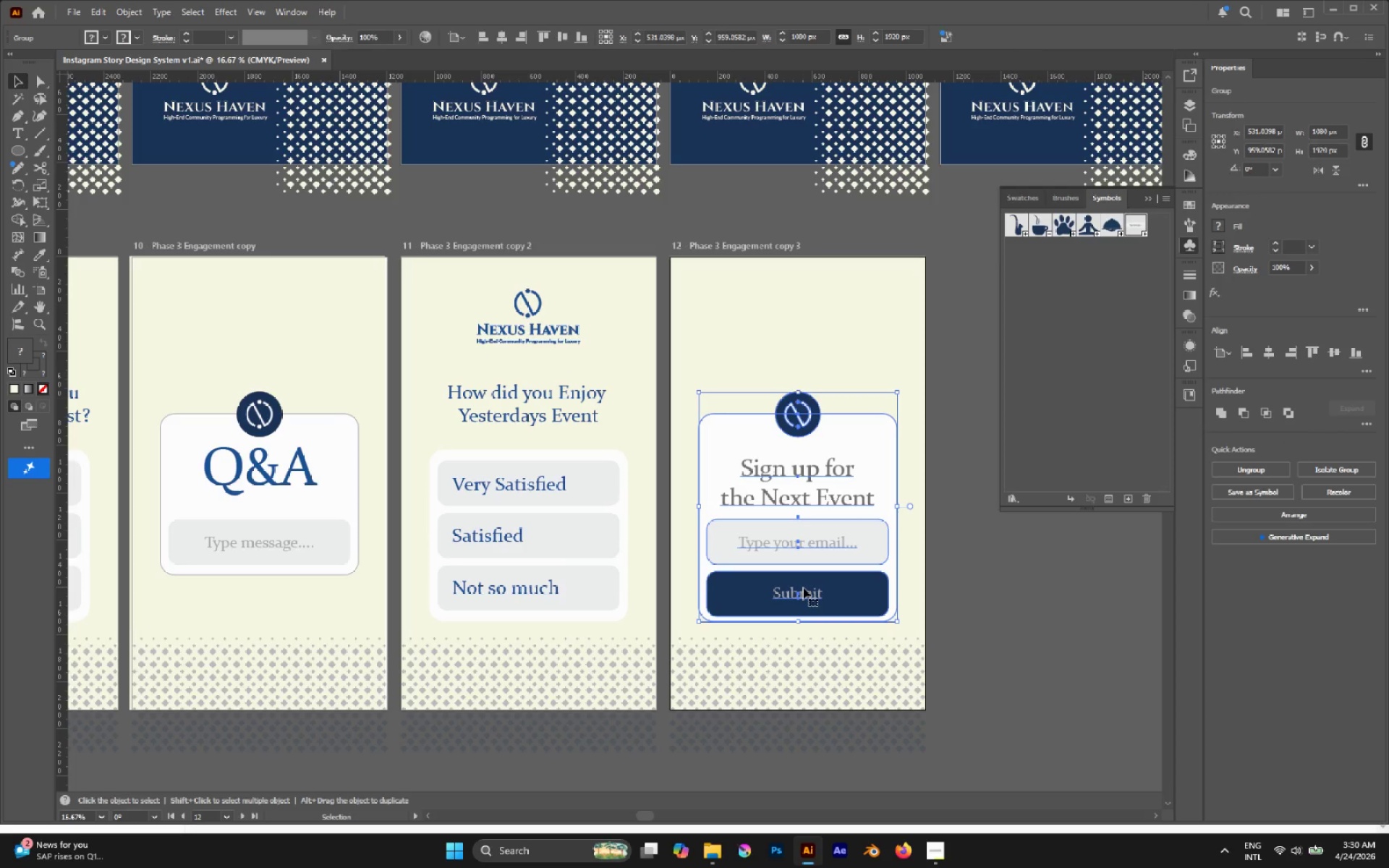 
key(A)
 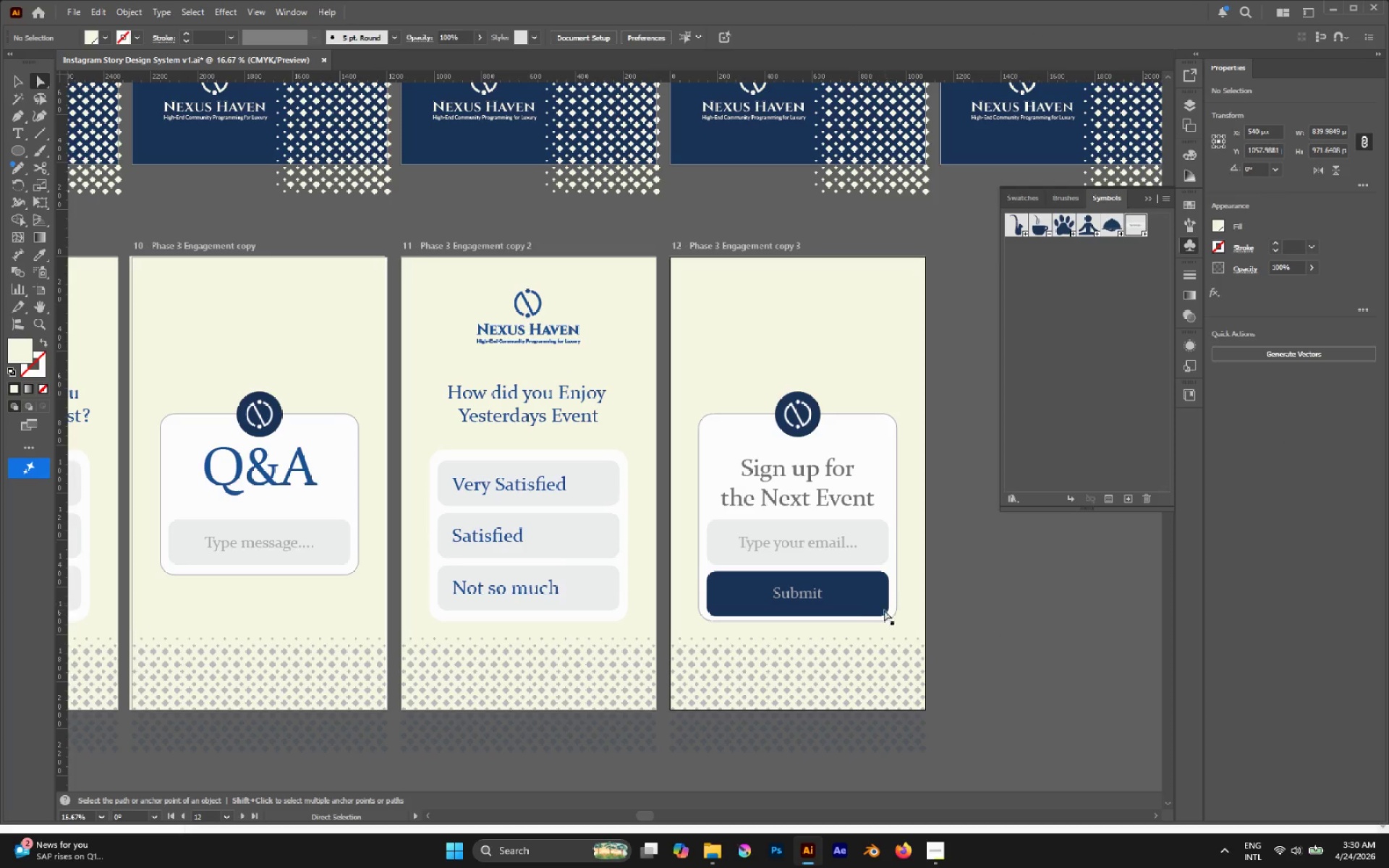 
left_click([861, 601])
 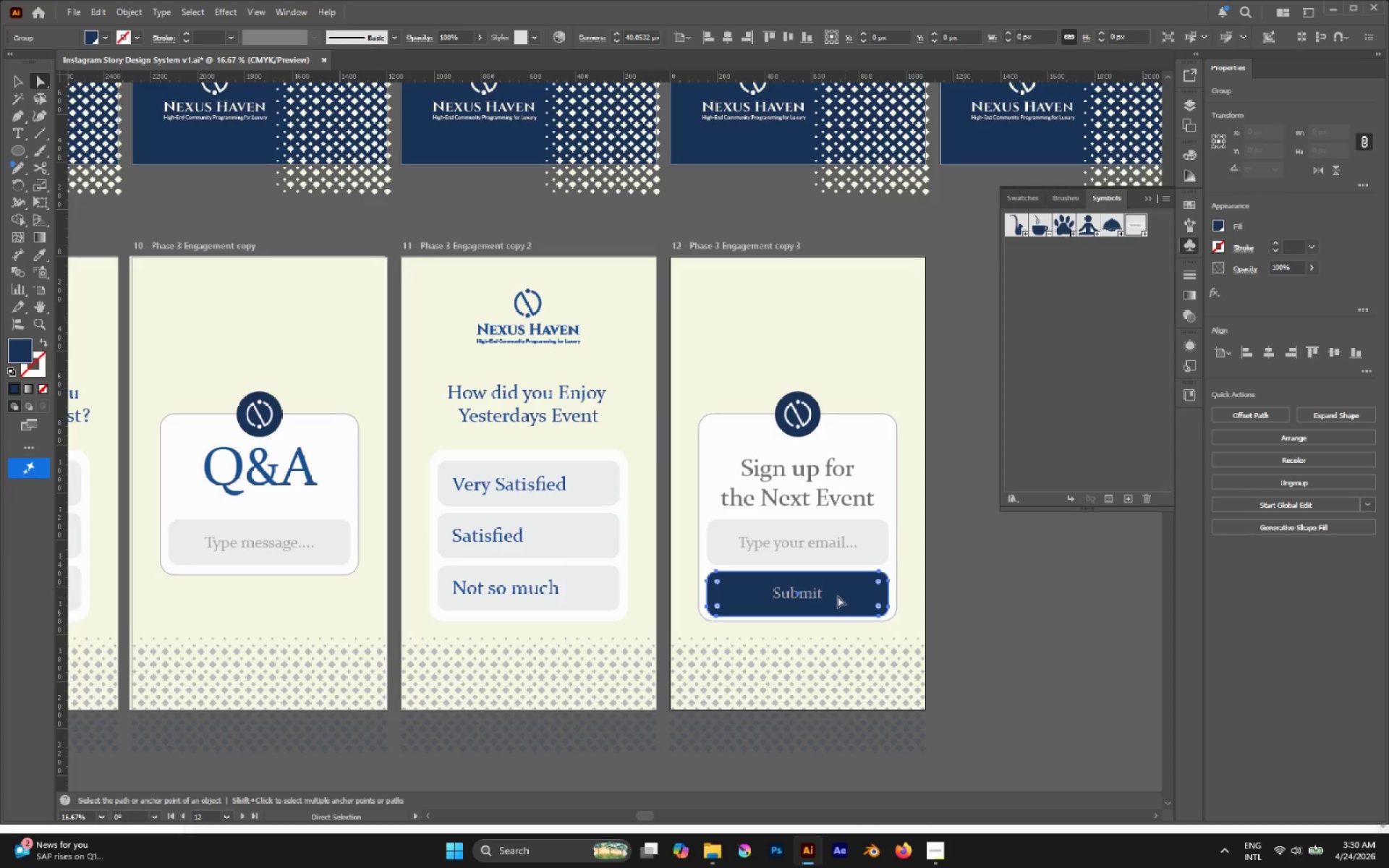 
hold_key(key=ShiftLeft, duration=0.55)
 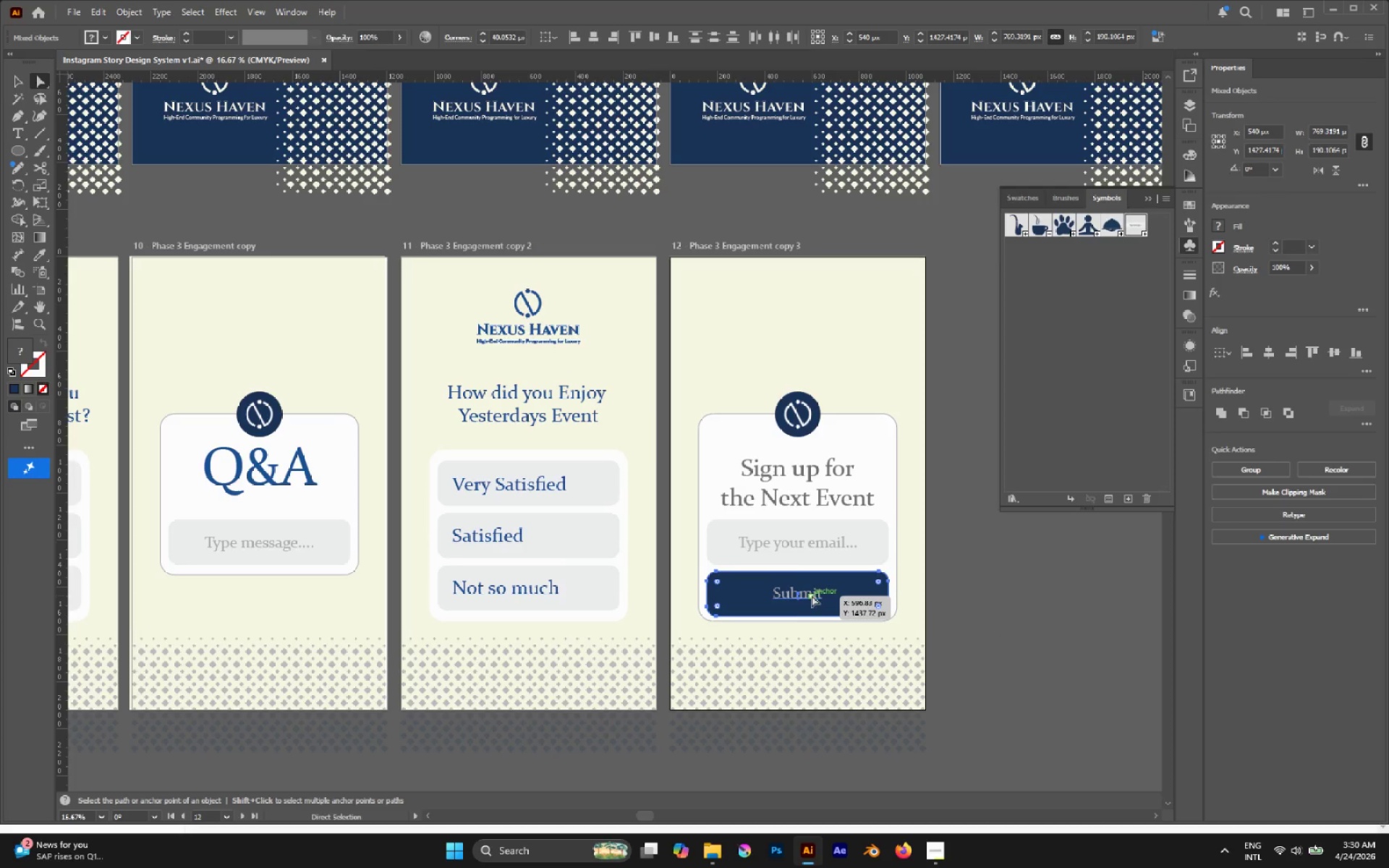 
key(Control+C)
 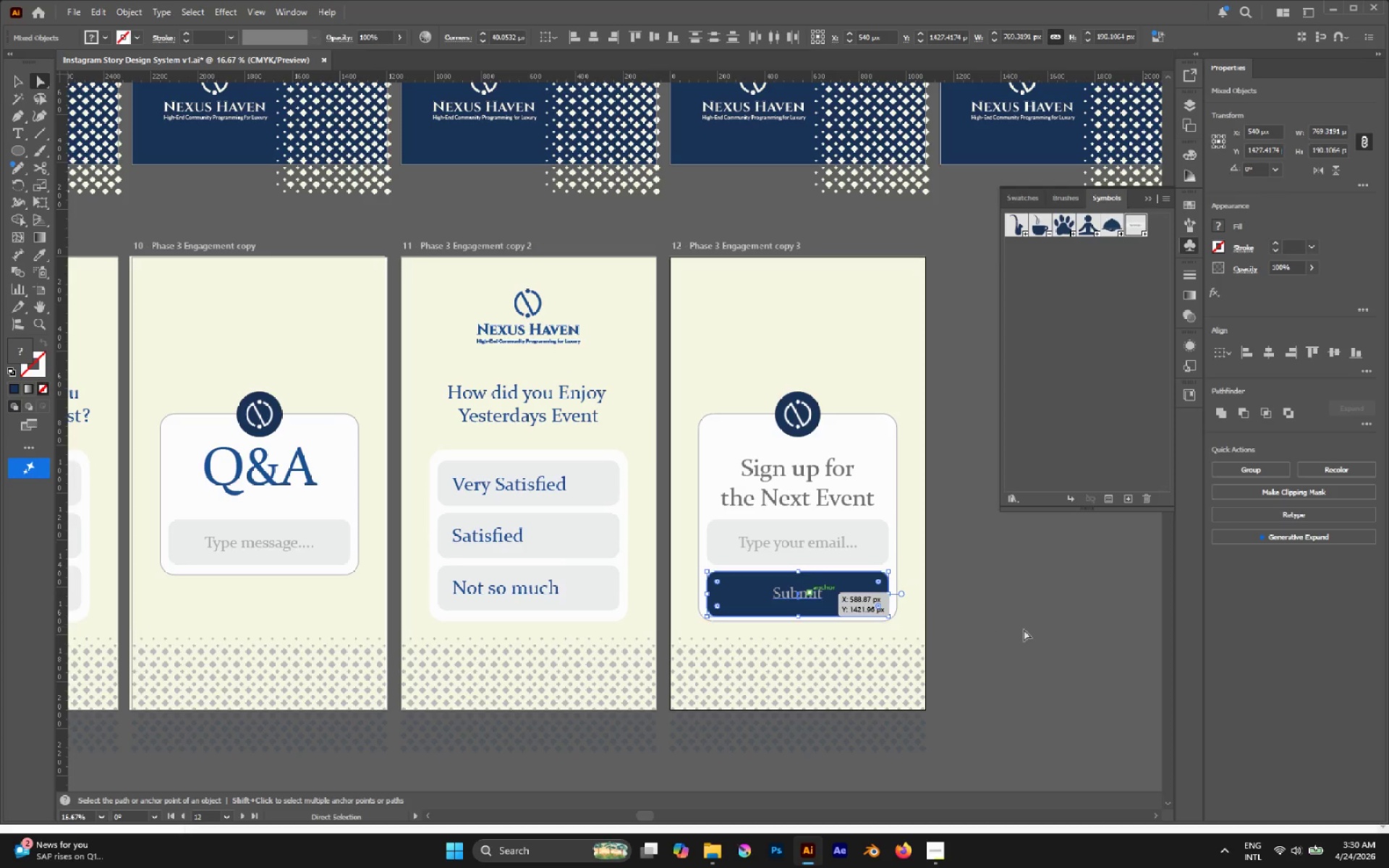 
left_click([1032, 631])
 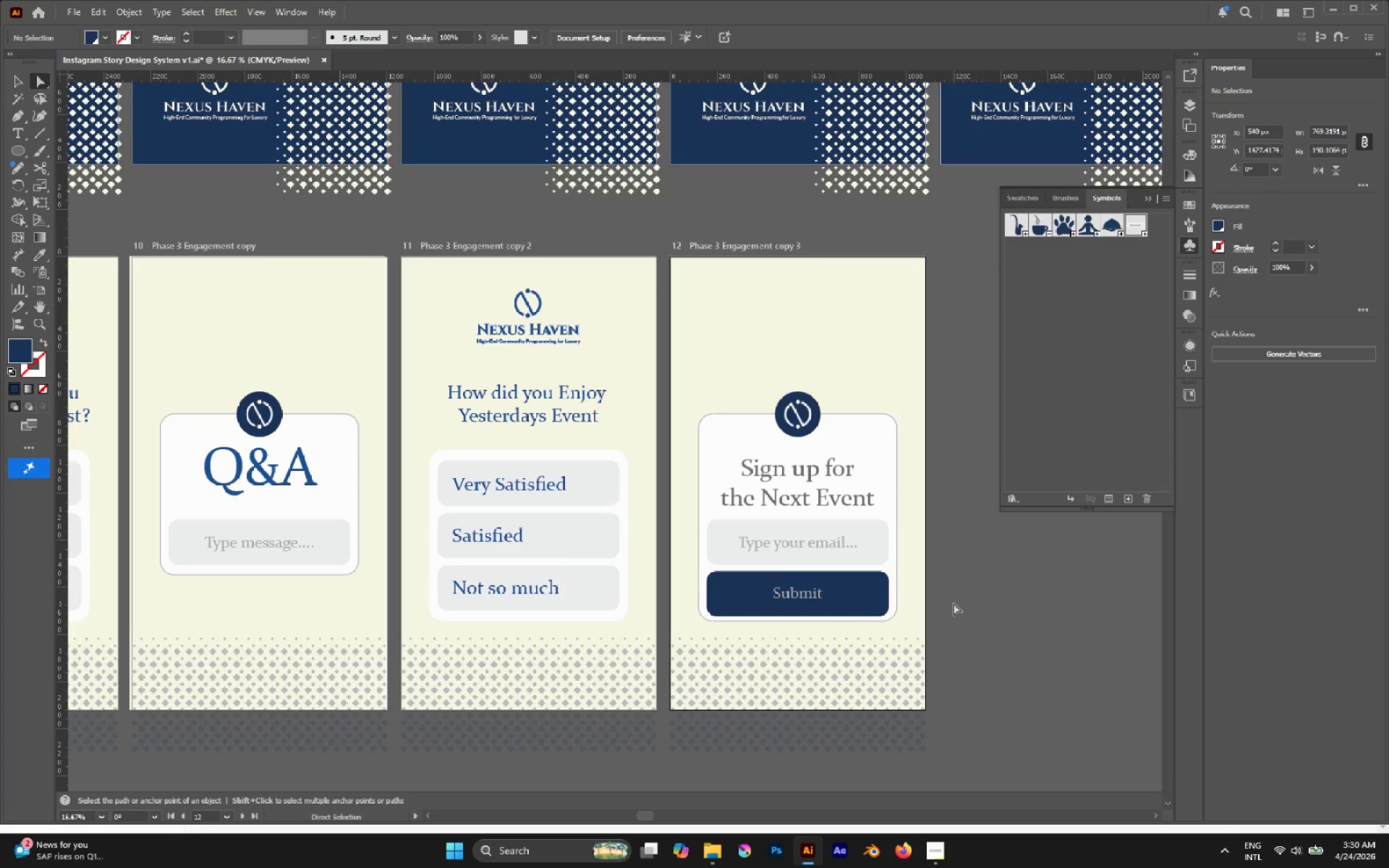 
key(Control+Shift+V)
 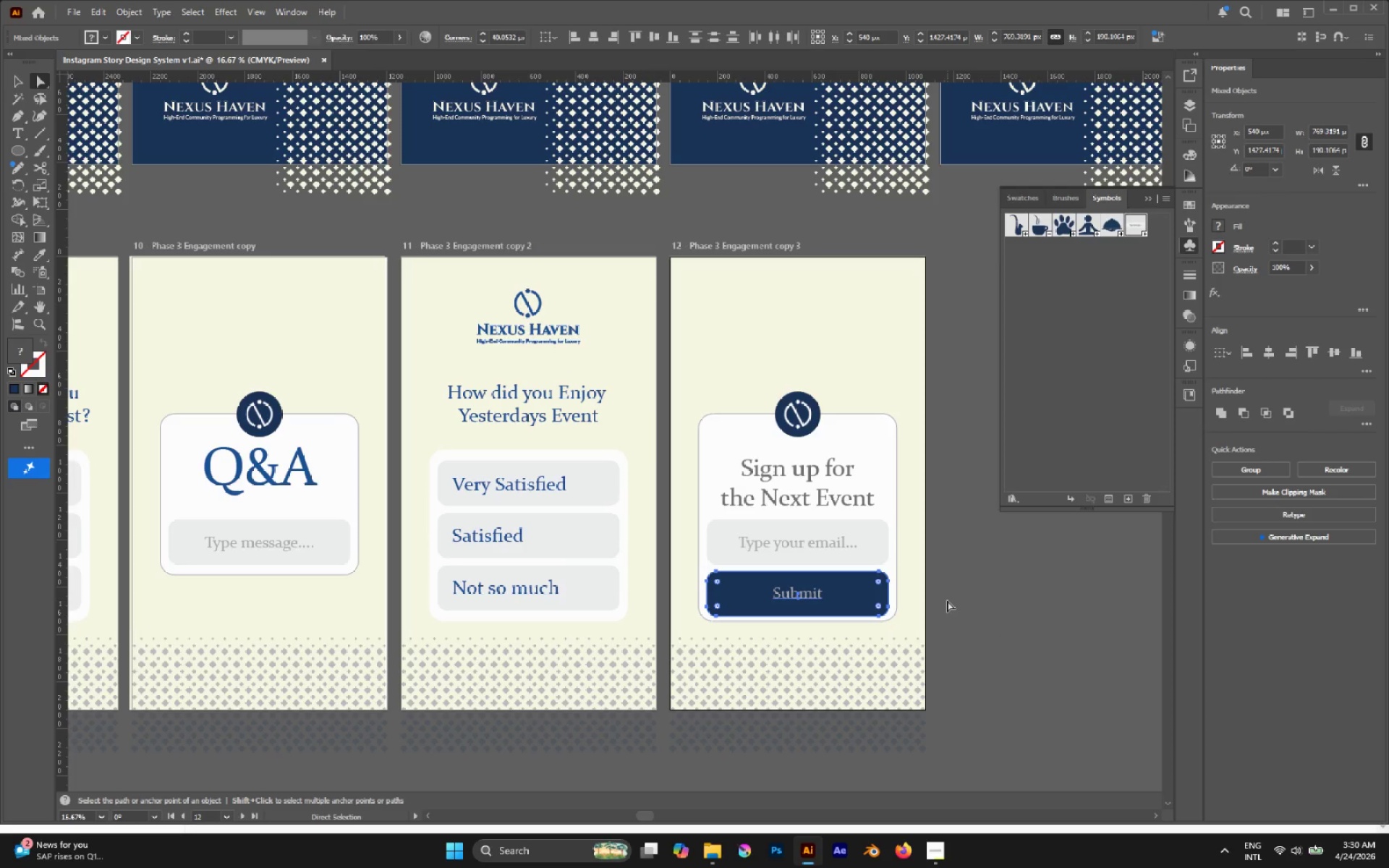 
key(V)
 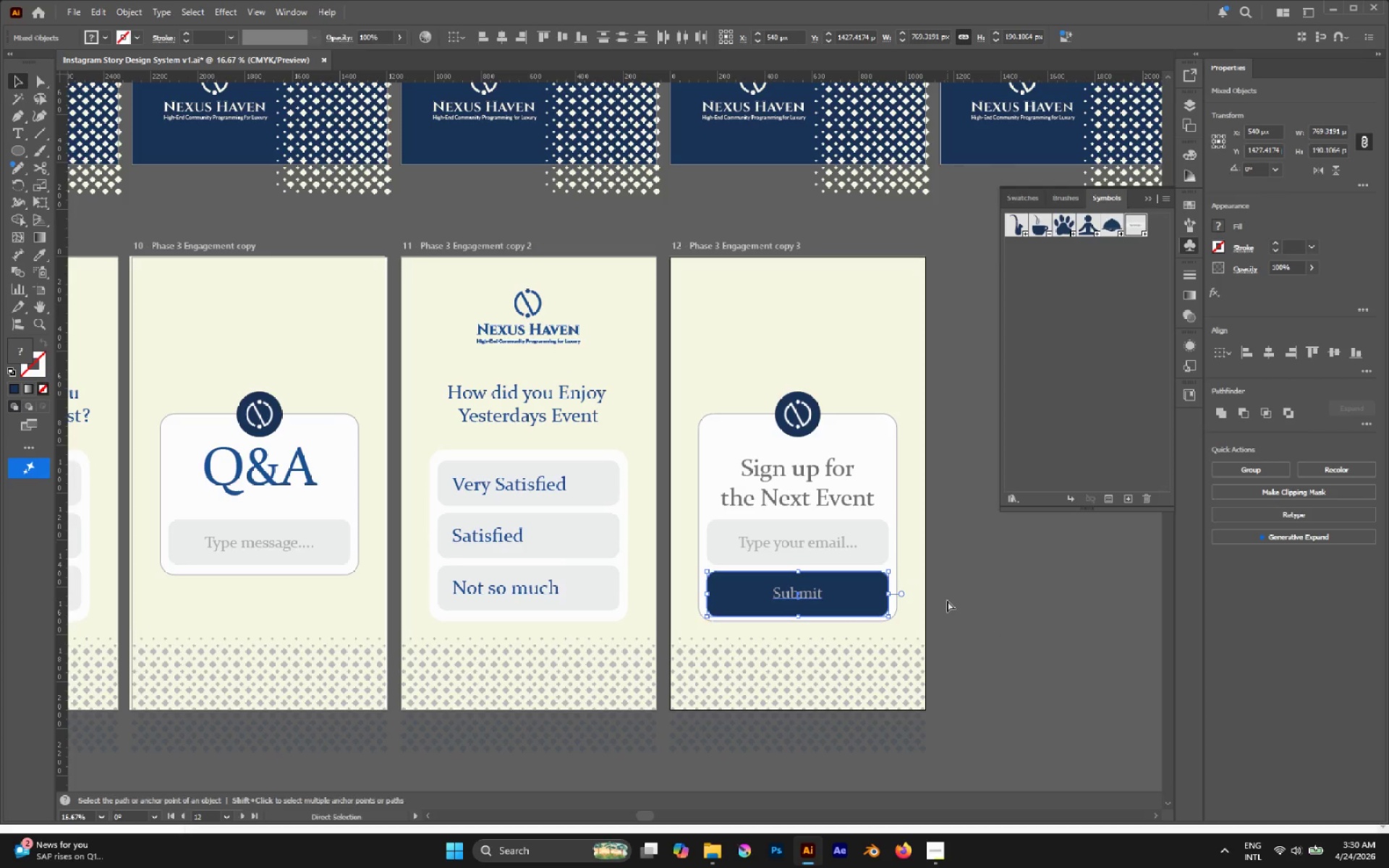 
key(Control+G)
 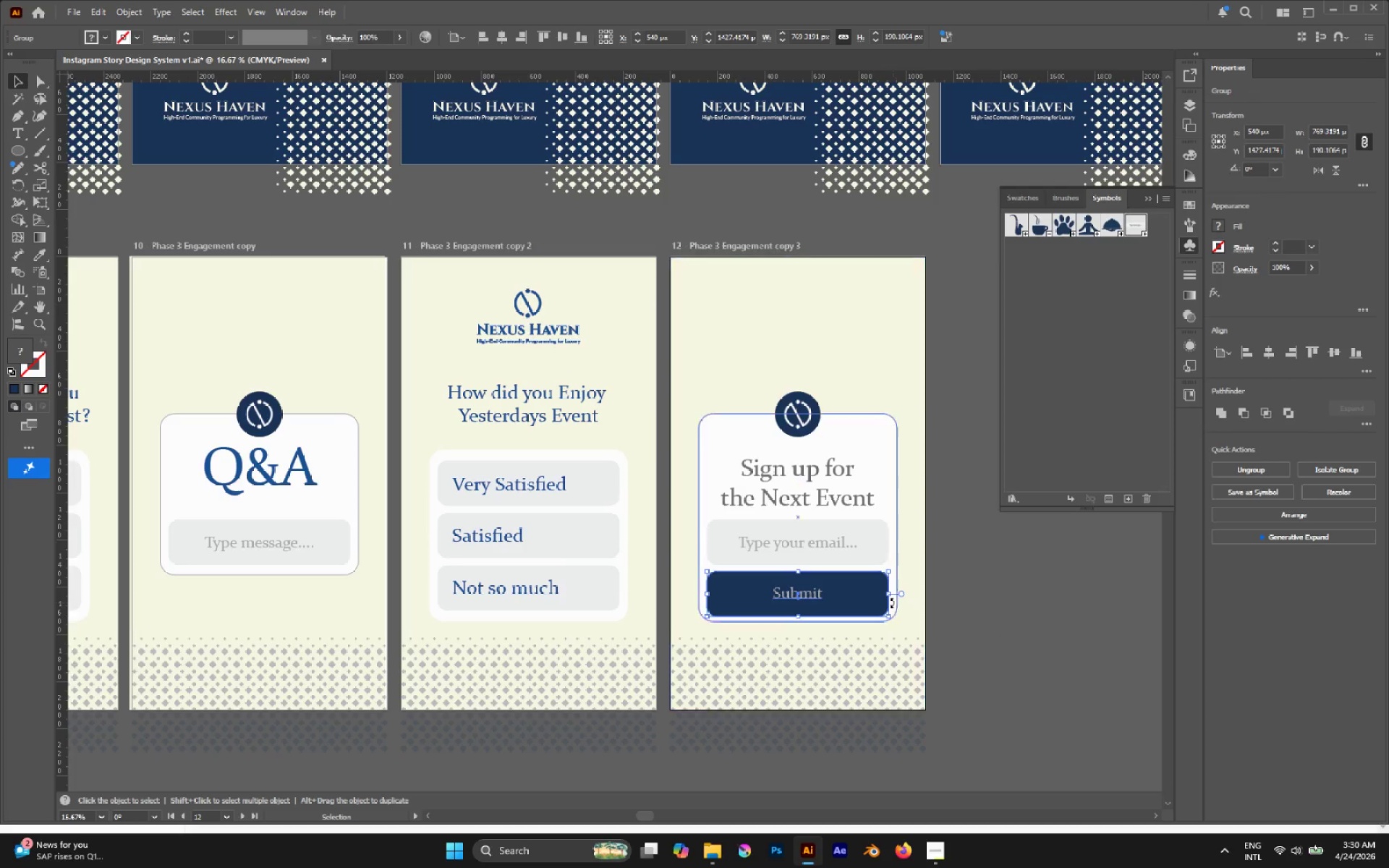 
left_click_drag(start_coordinate=[865, 595], to_coordinate=[907, 655])
 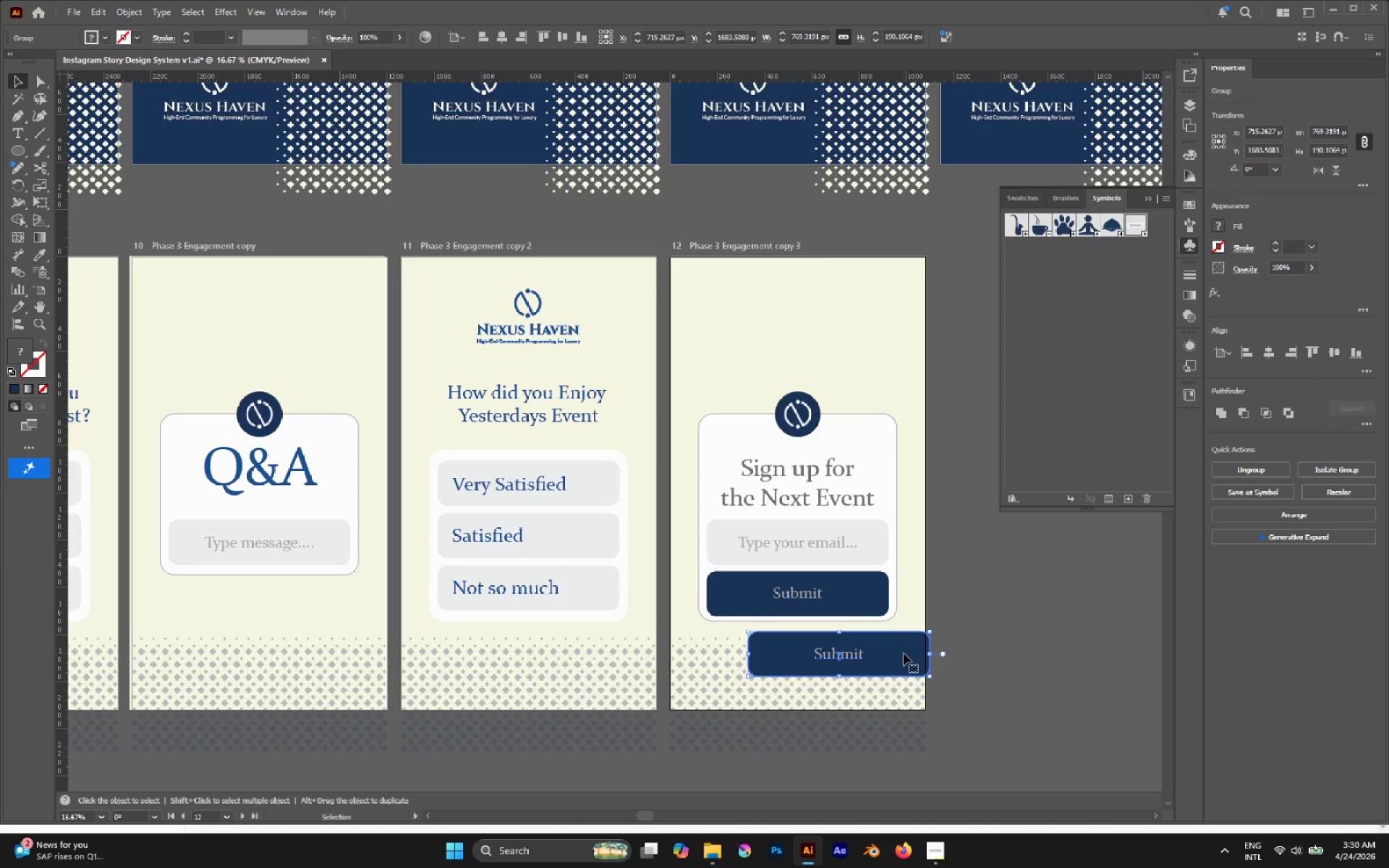 
key(Control+Z)
 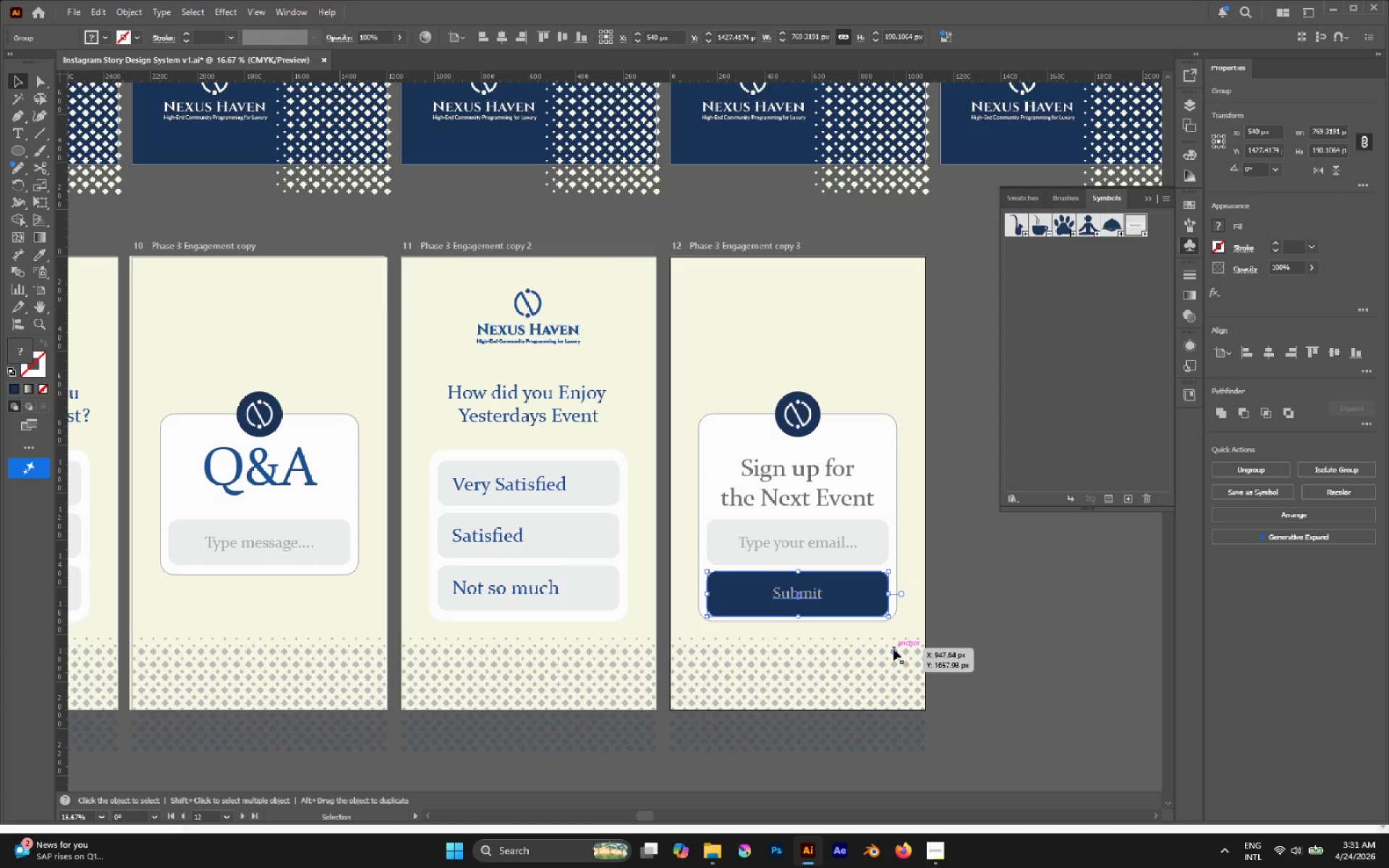 
hold_key(key=ControlLeft, duration=0.64)
 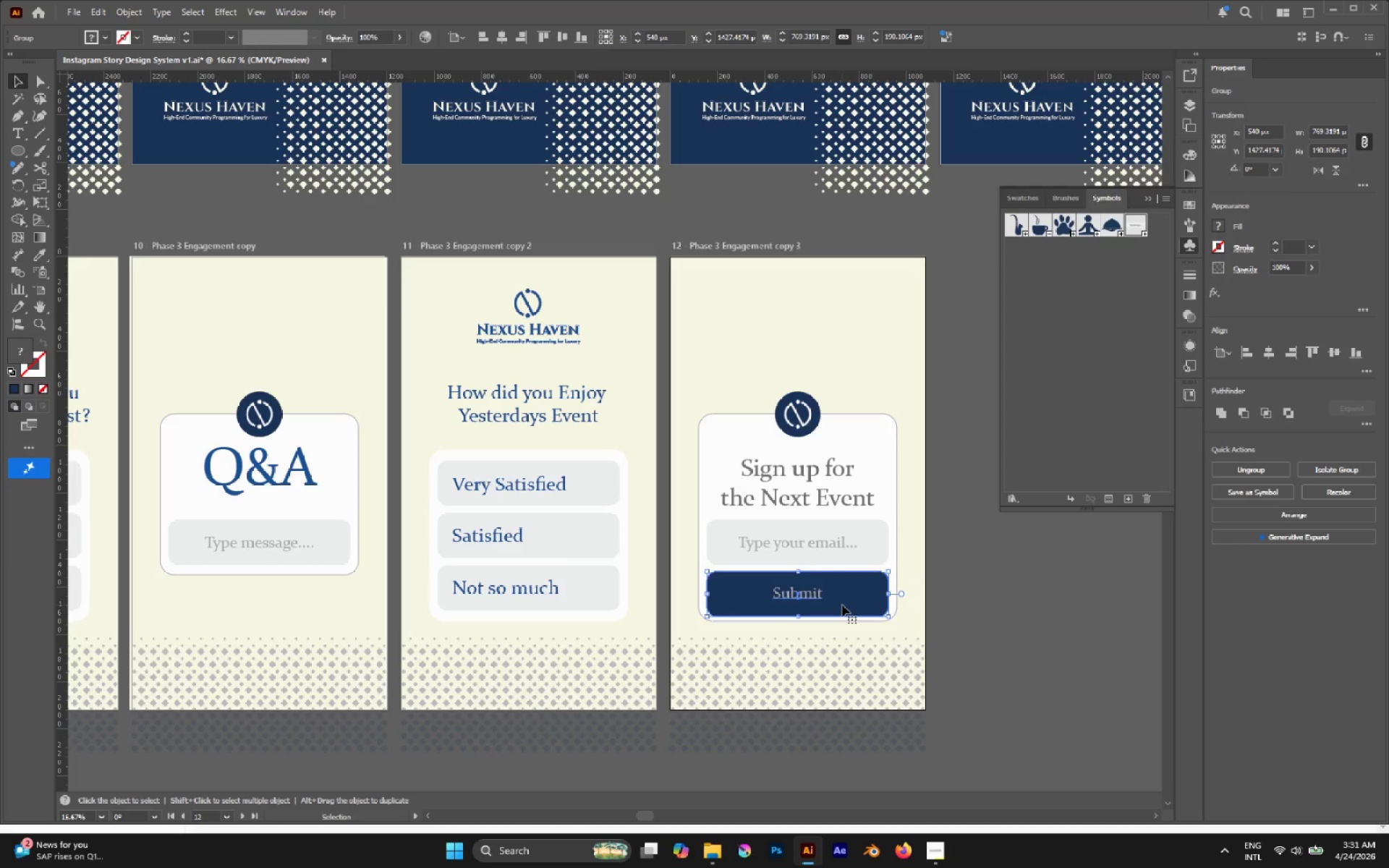 
key(Control+X)
 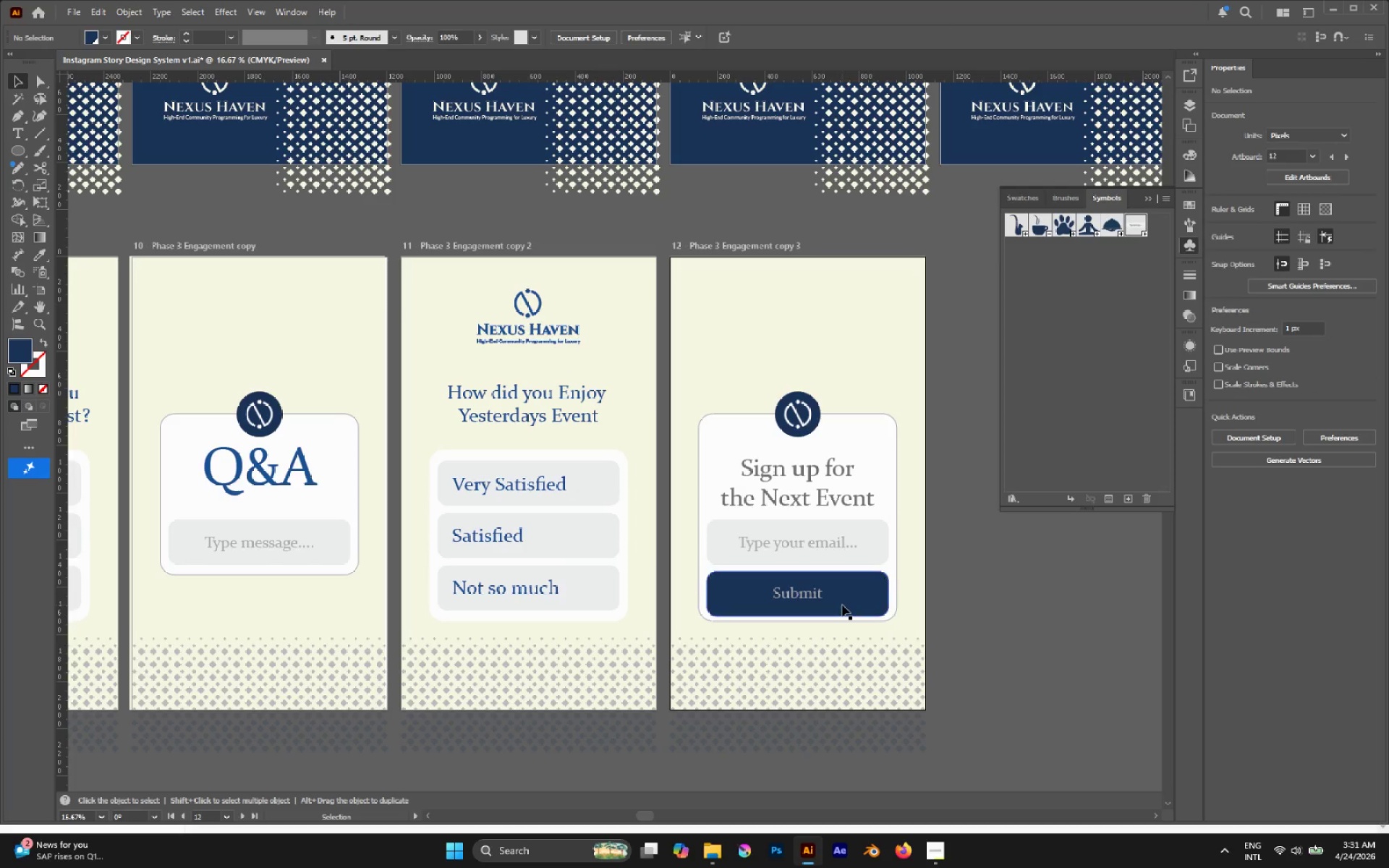 
key(A)
 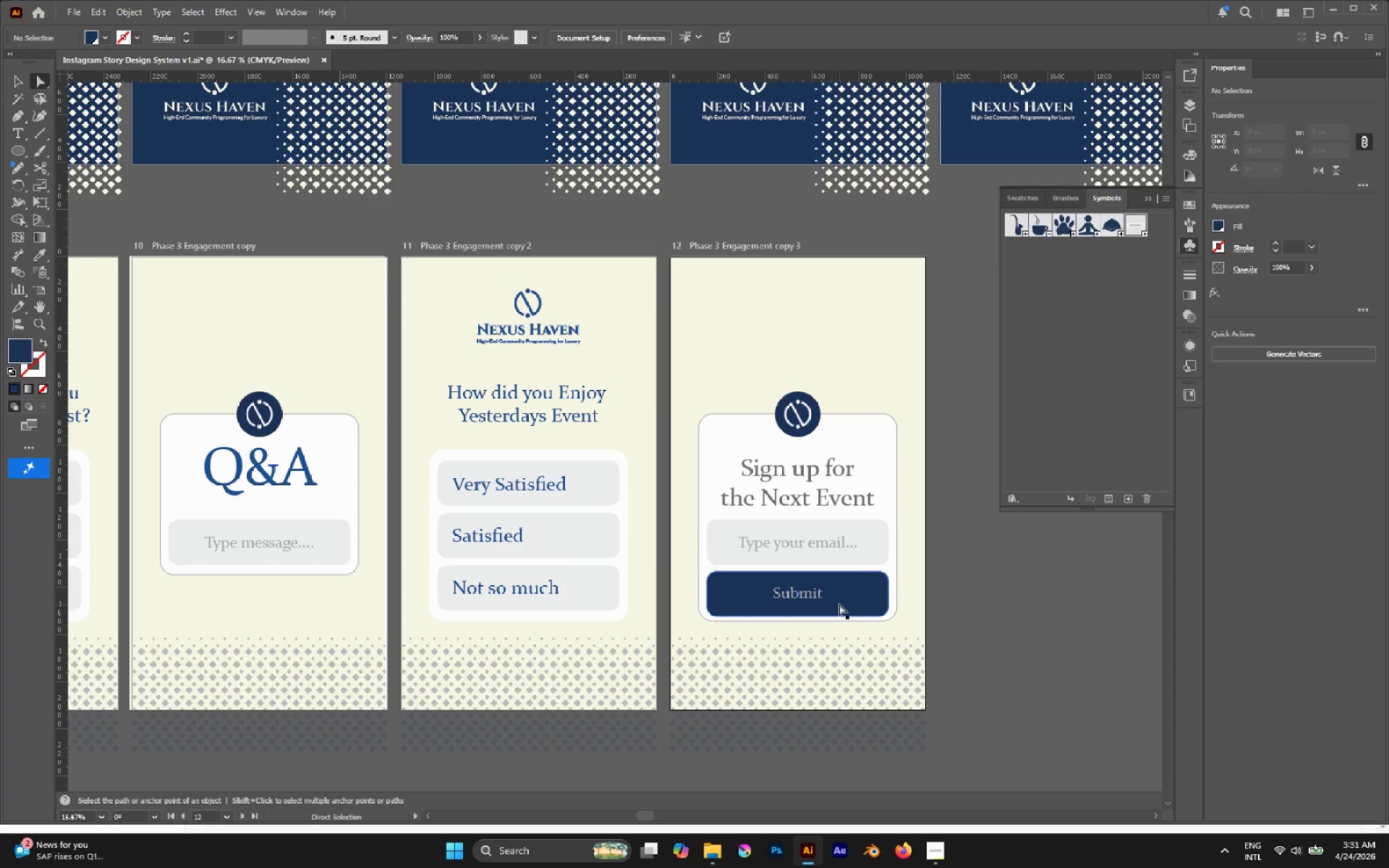 
left_click([838, 603])
 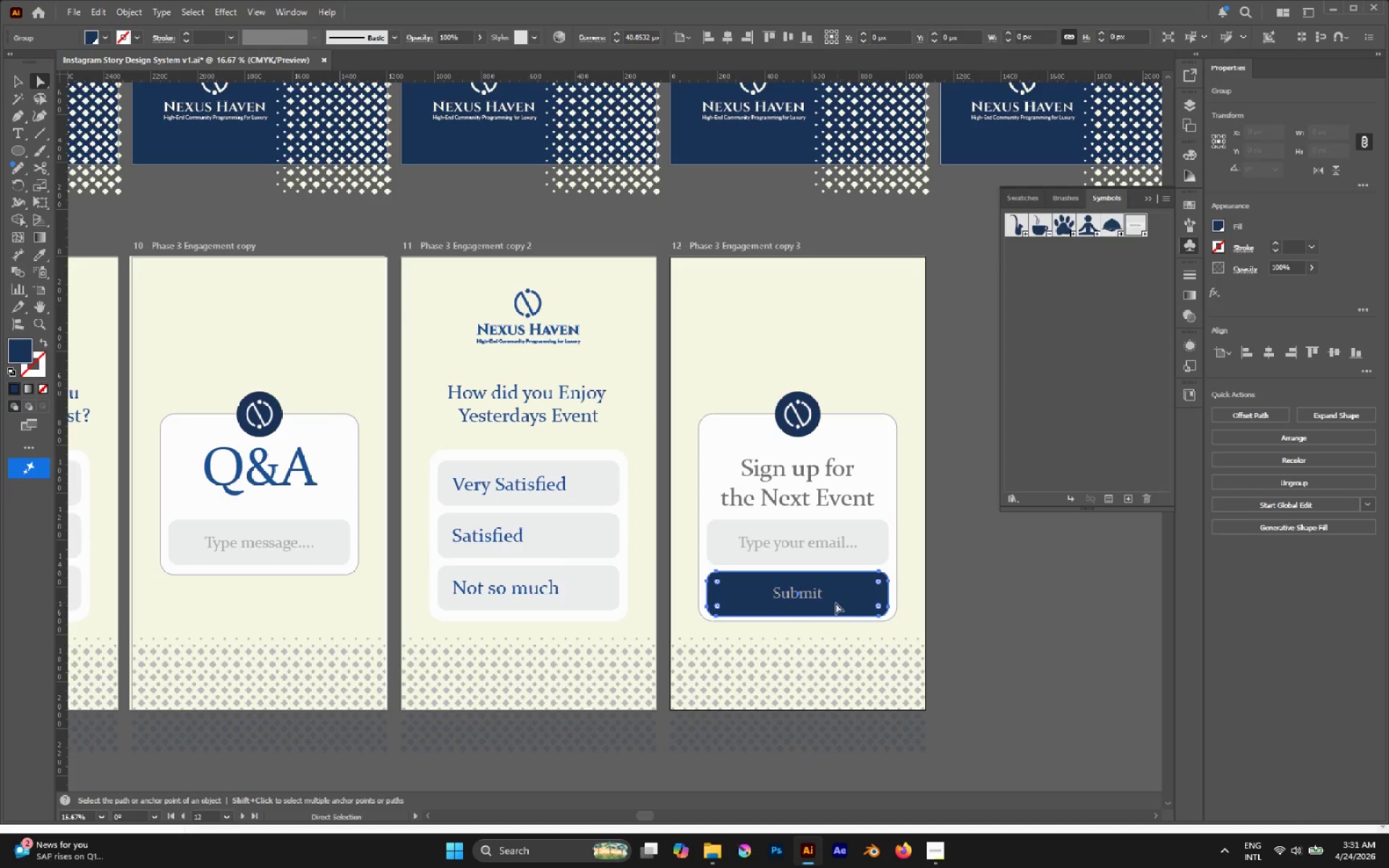 
hold_key(key=ShiftLeft, duration=0.67)
left_click([816, 599])
 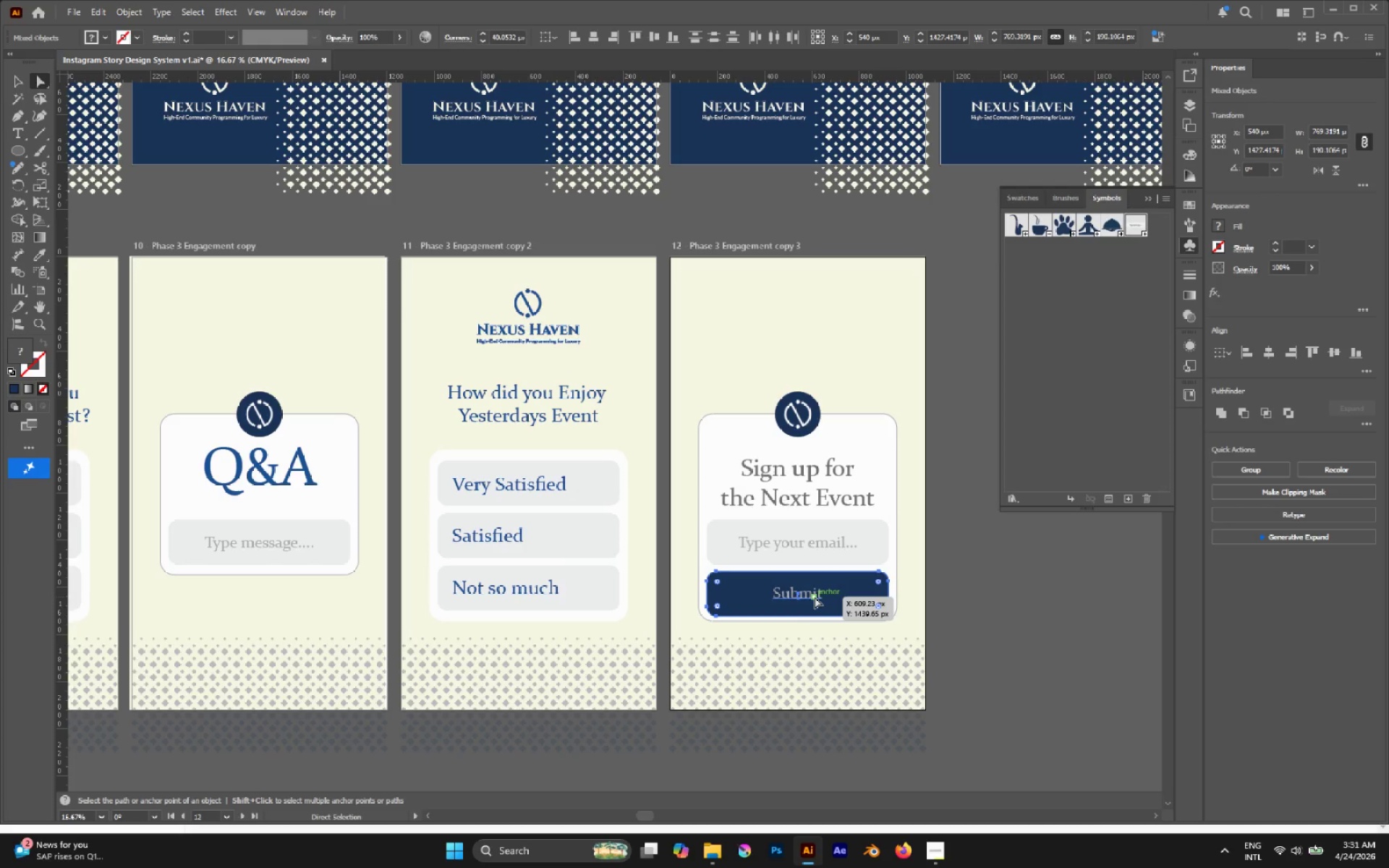 
key(Delete)
 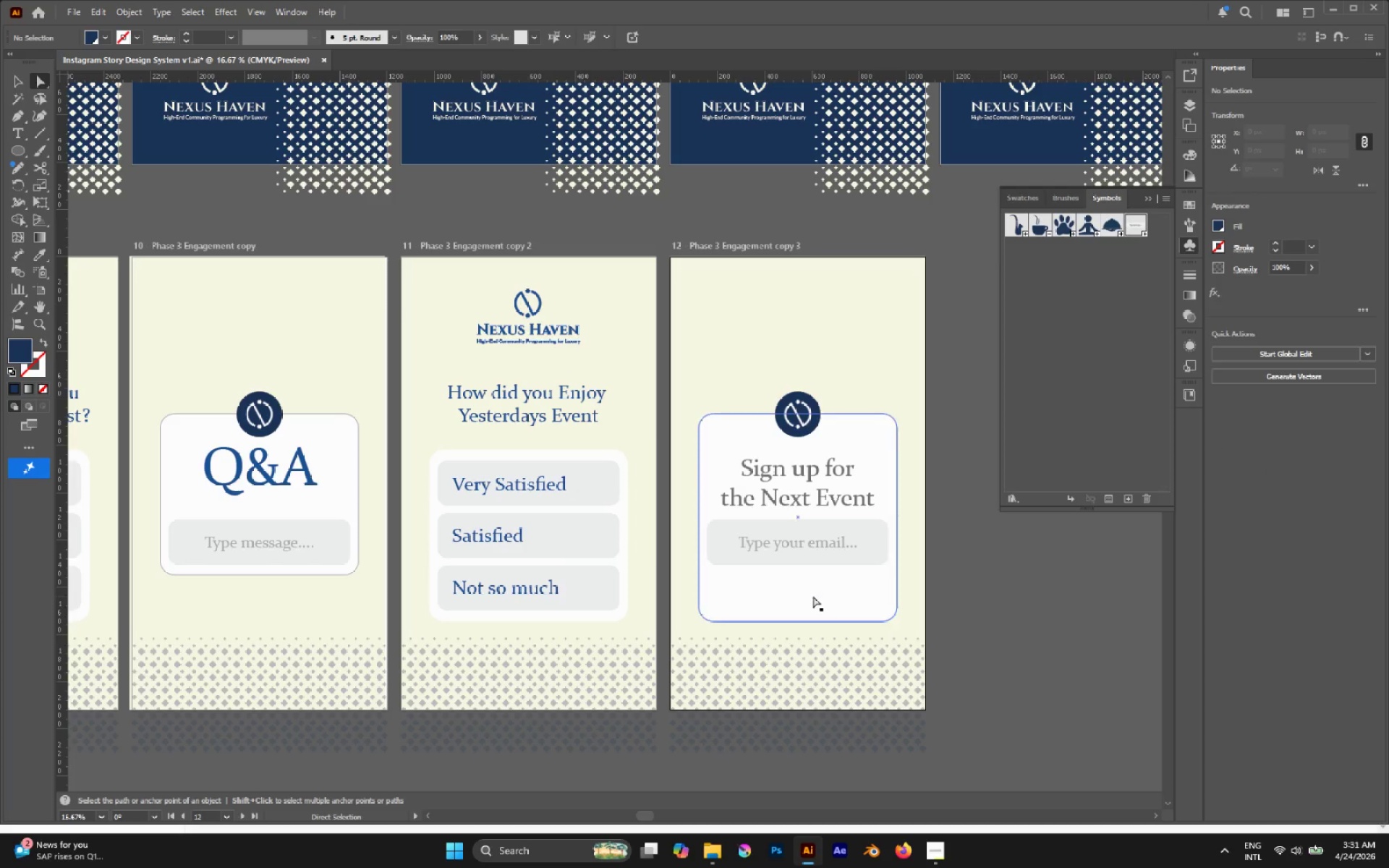 
key(Control+Shift+V)
 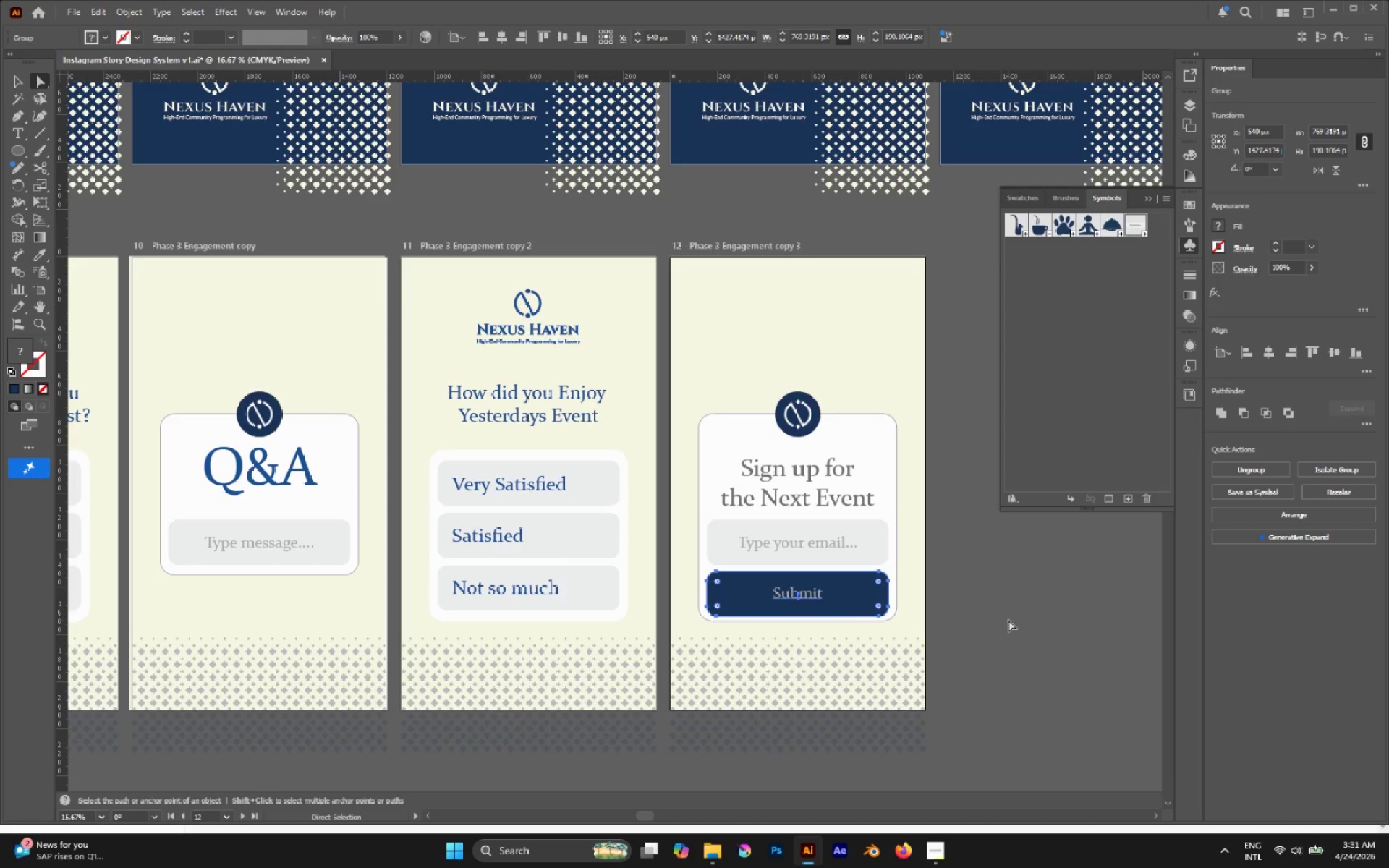 
key(V)
 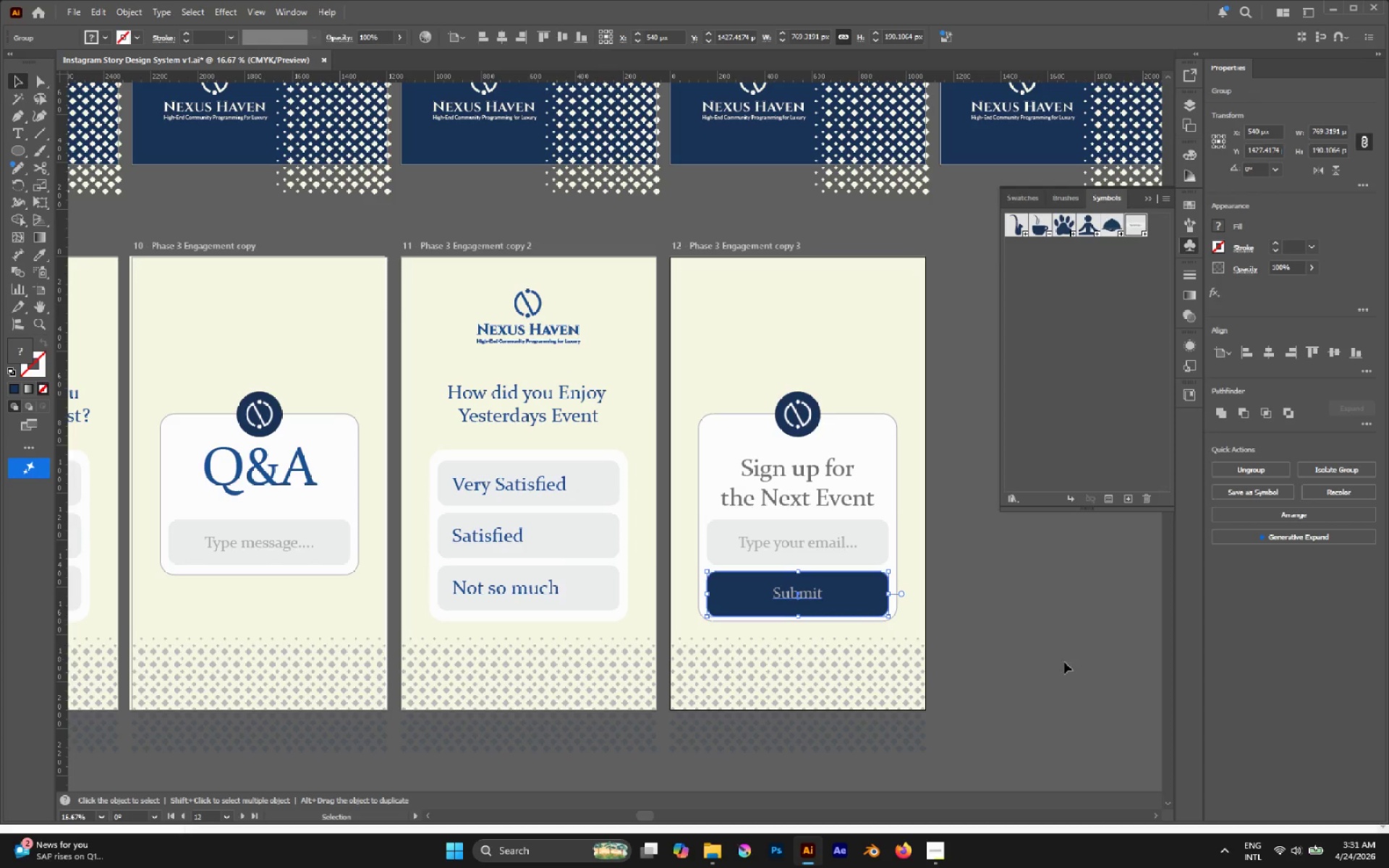 
left_click_drag(start_coordinate=[1065, 663], to_coordinate=[1058, 660])
 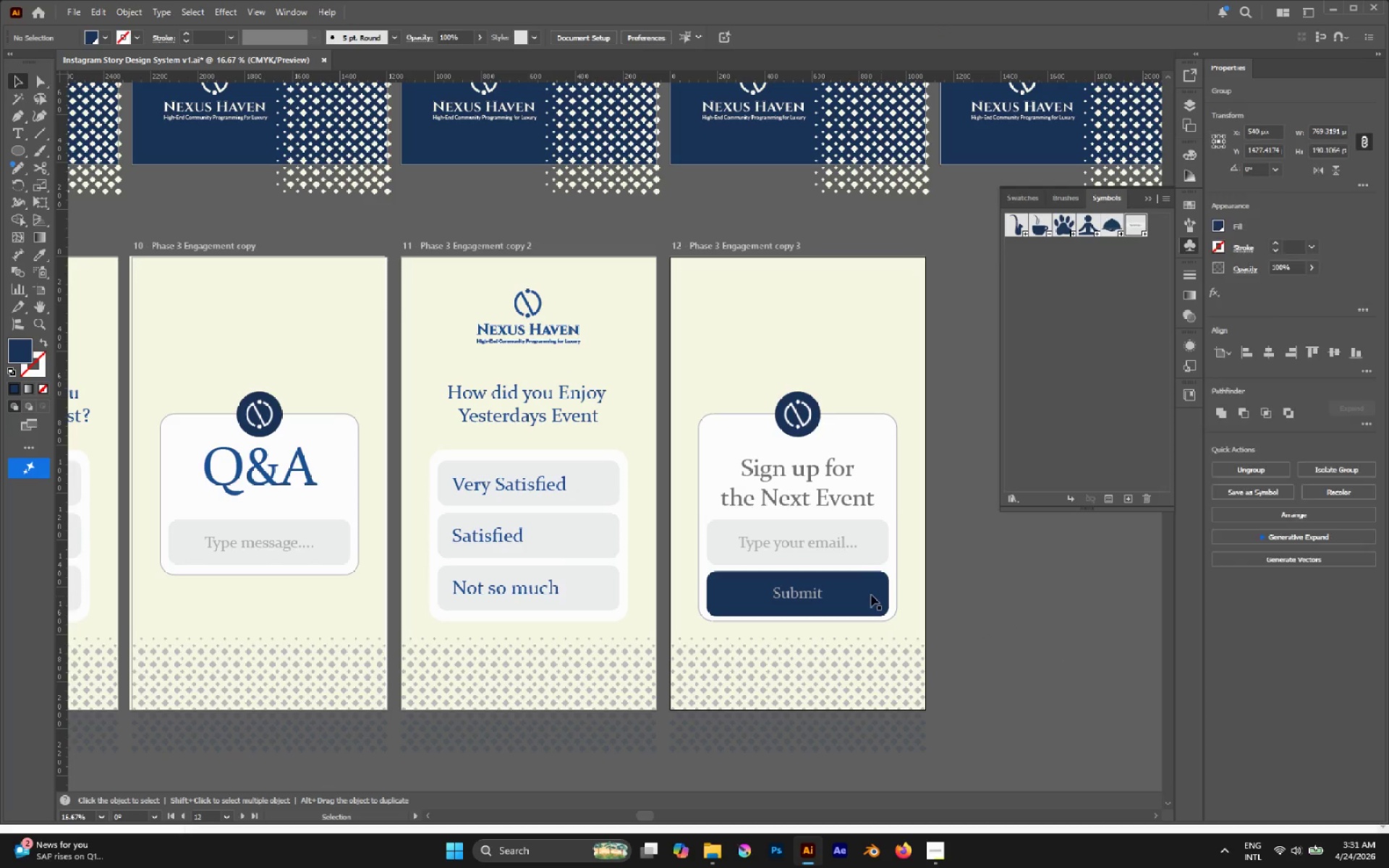 
left_click_drag(start_coordinate=[865, 593], to_coordinate=[1077, 392])
 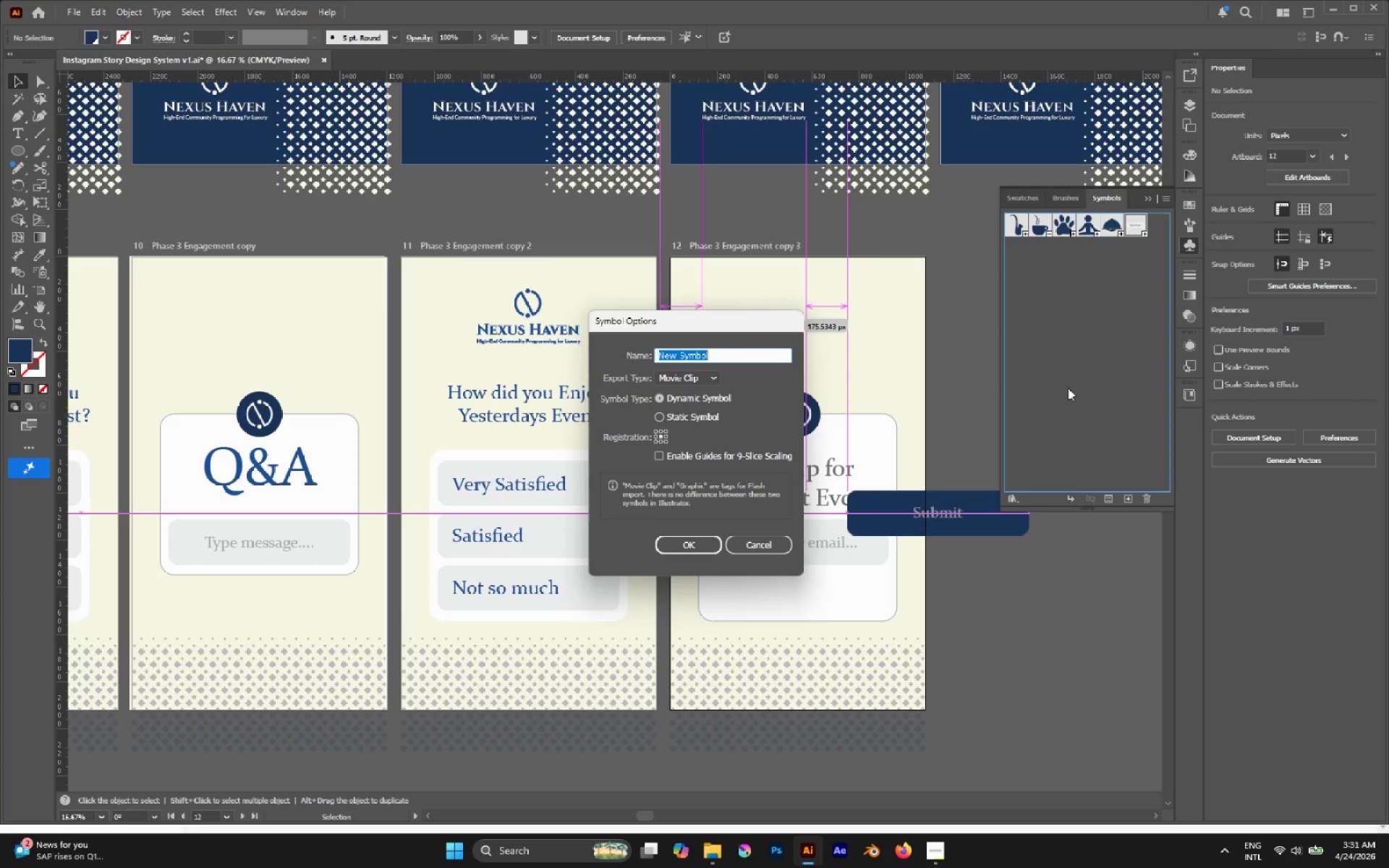 
type(button 2)
 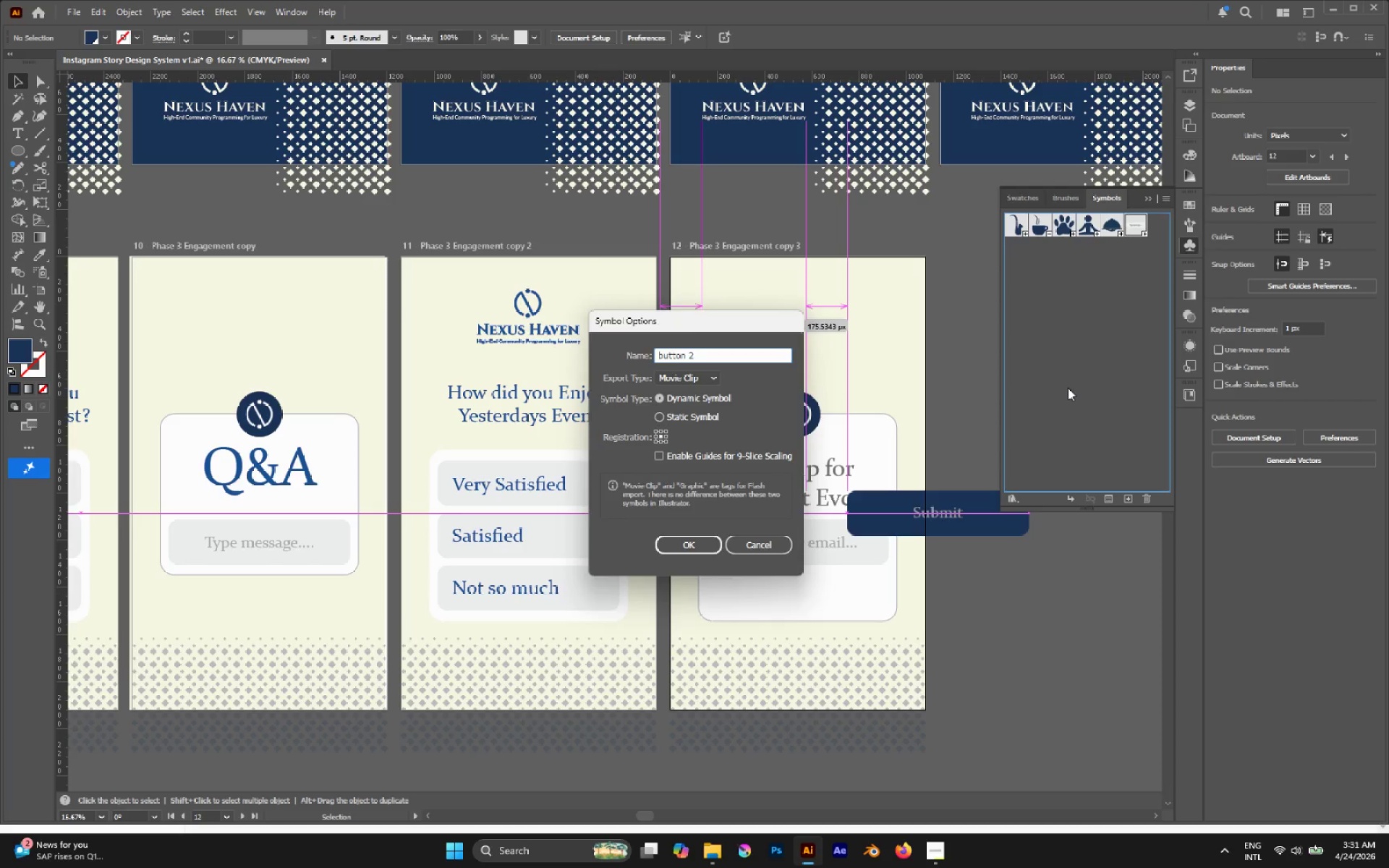 
key(Enter)
 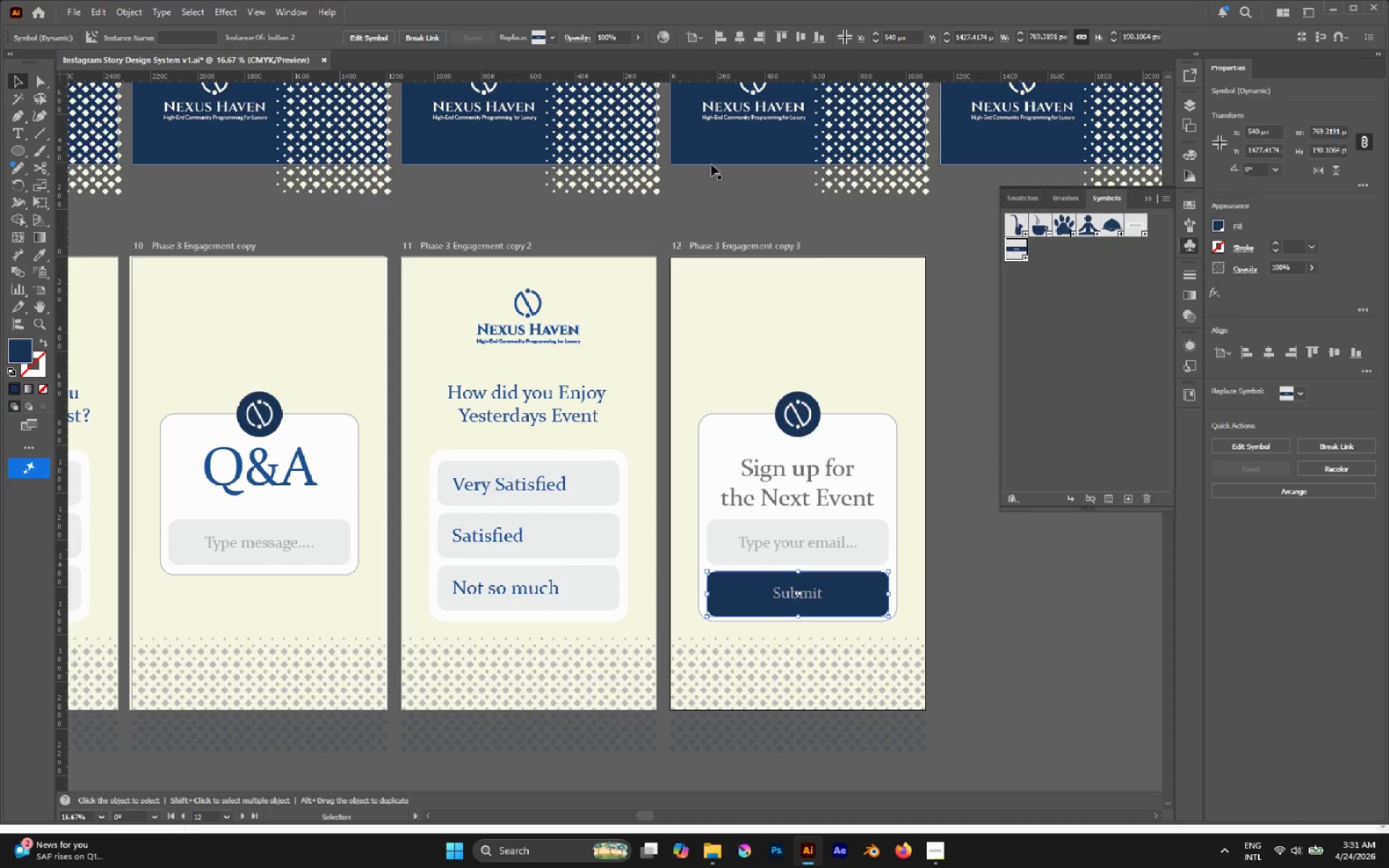 
hold_key(key=AltLeft, duration=0.7)
scroll: coordinate [715, 307], scroll_direction: down, amount: 4.0
 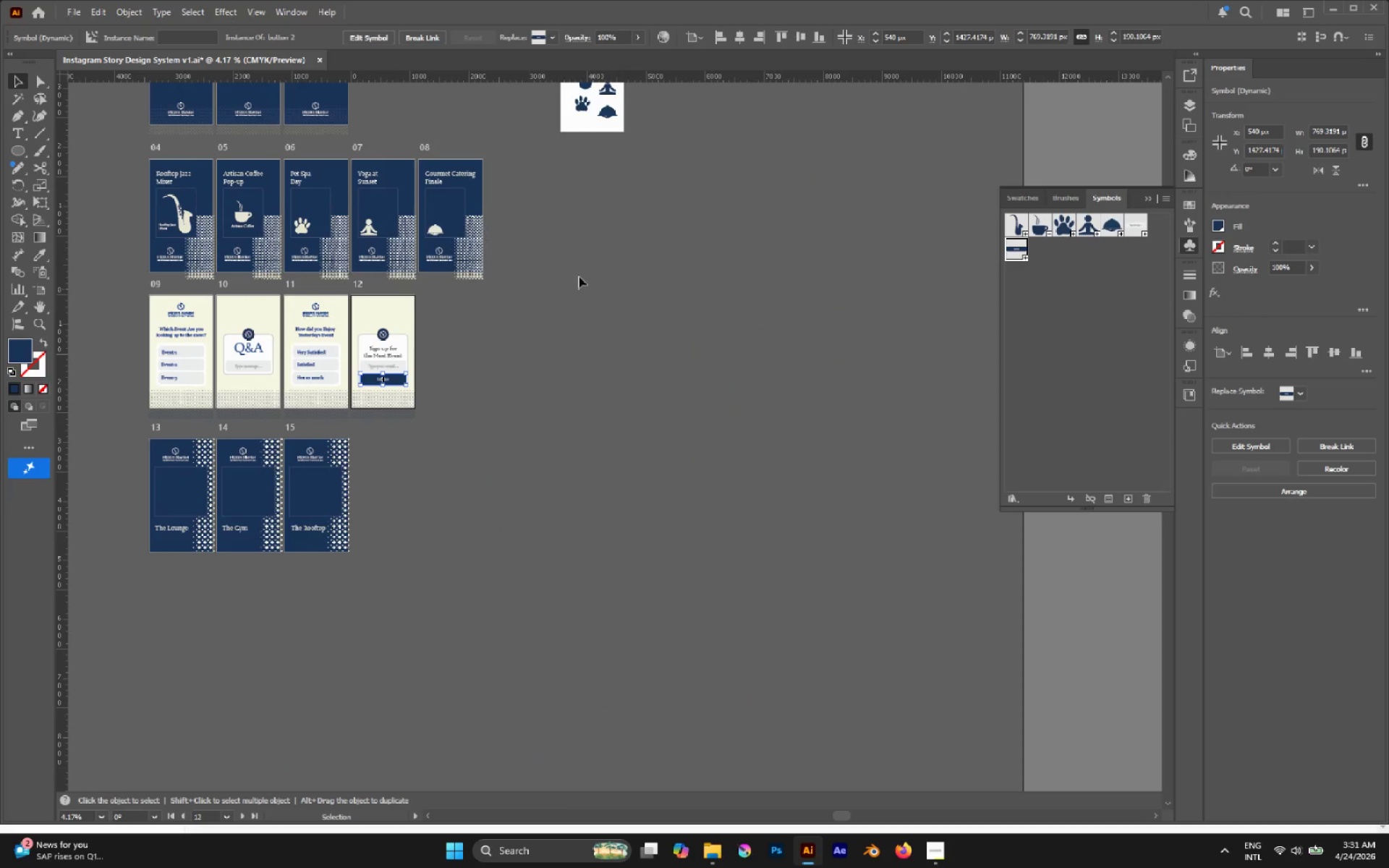 
left_click_drag(start_coordinate=[483, 226], to_coordinate=[575, 319])
 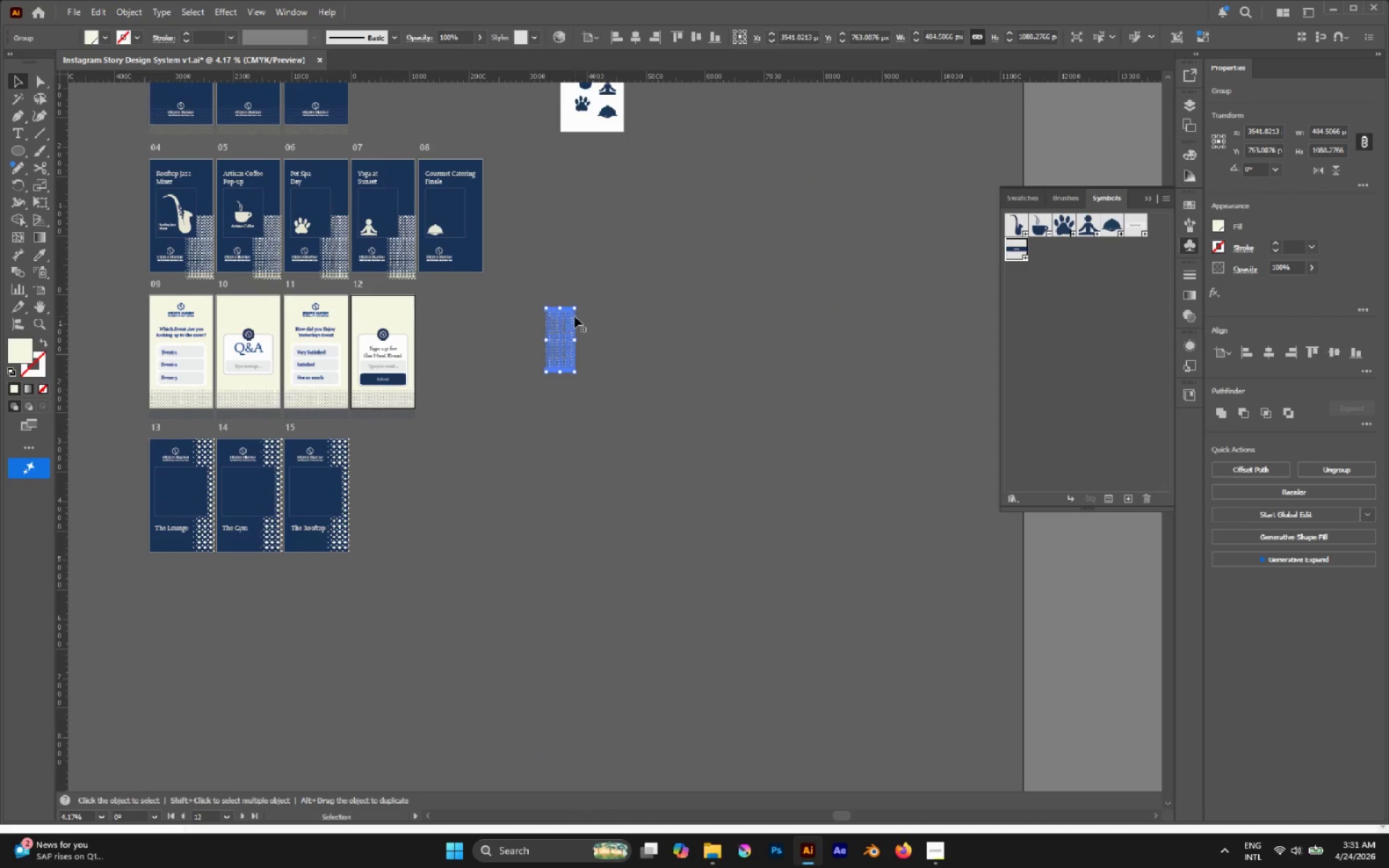 
key(Control+Z)
 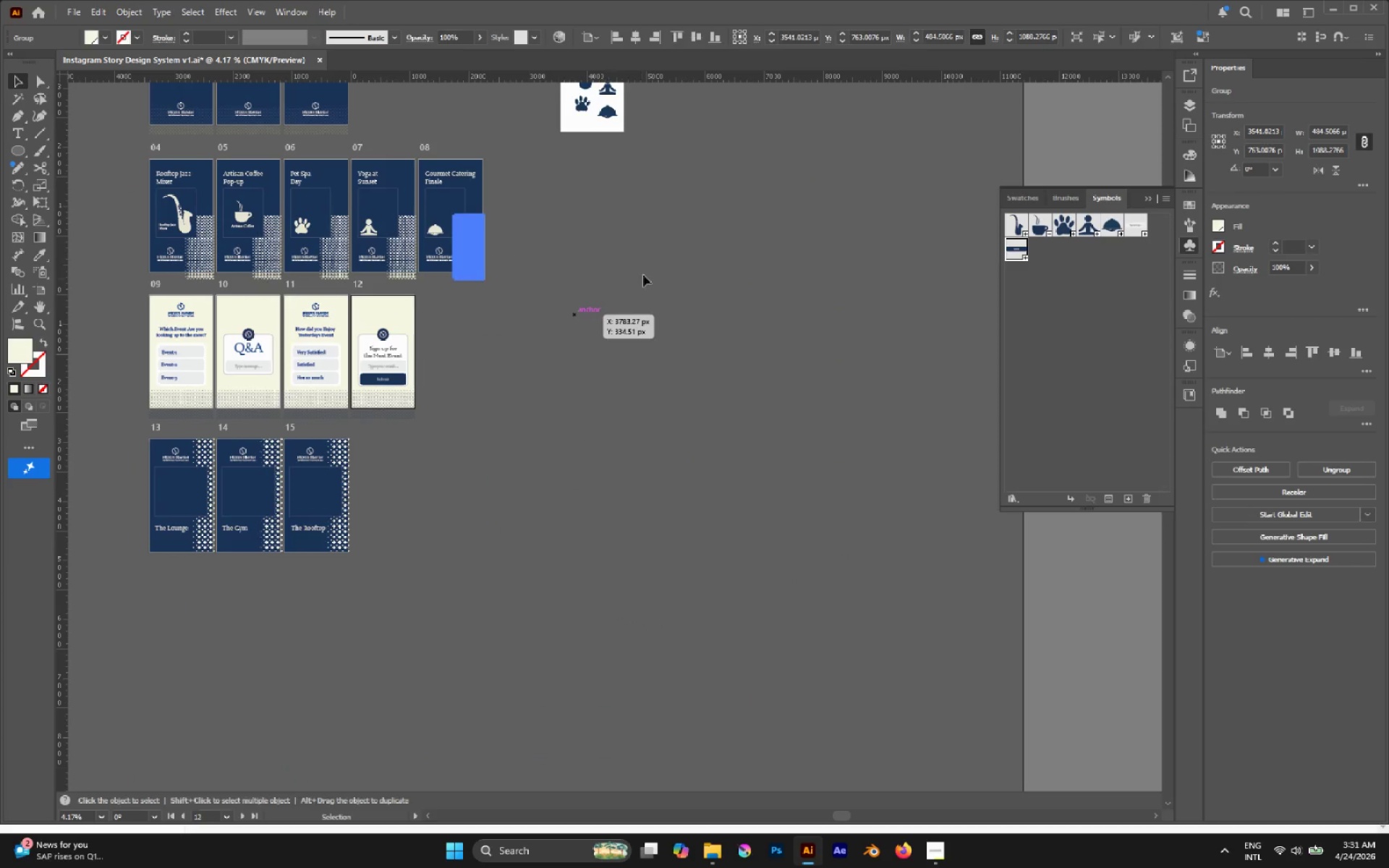 
left_click([644, 273])
 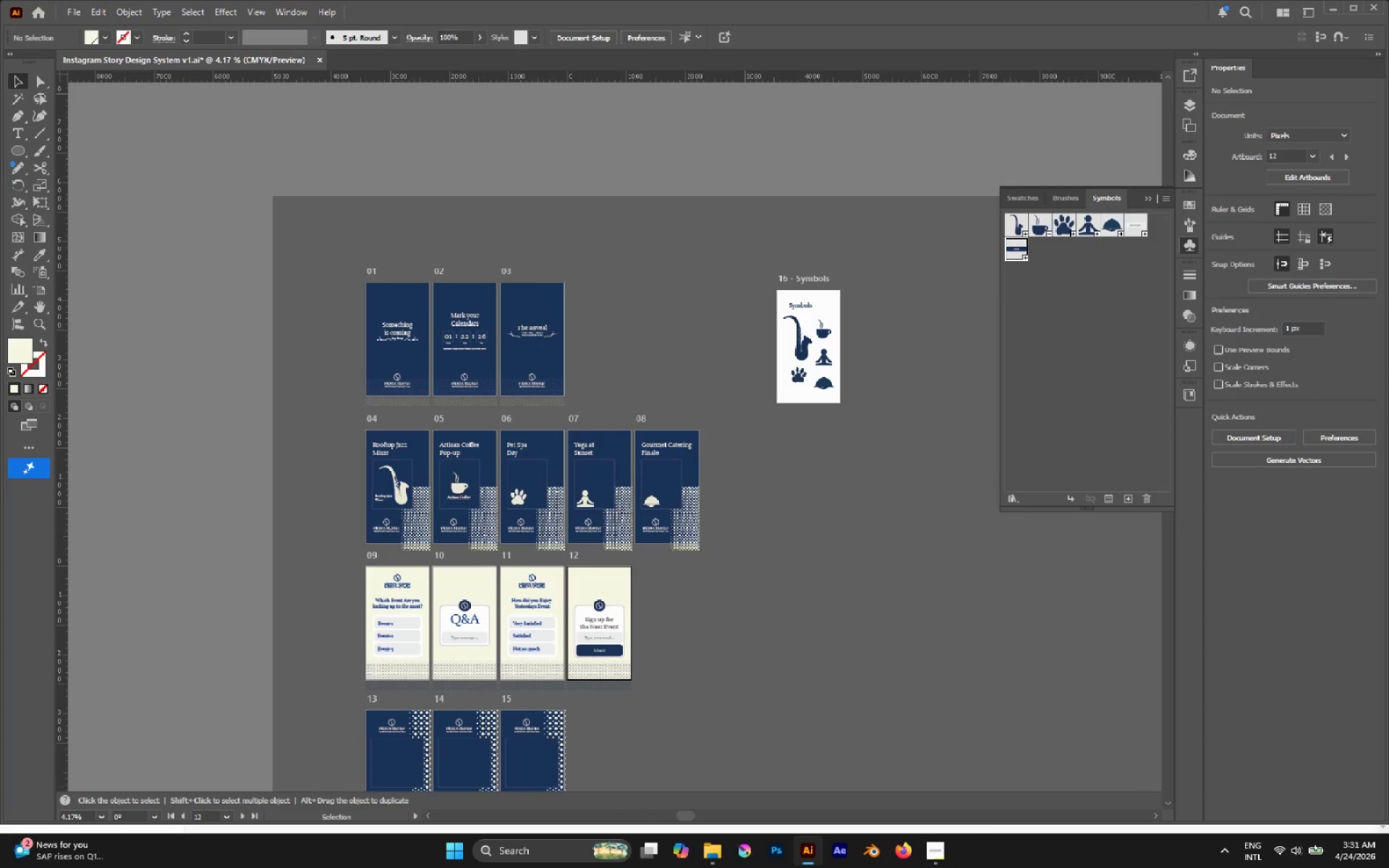 
left_click([927, 851])